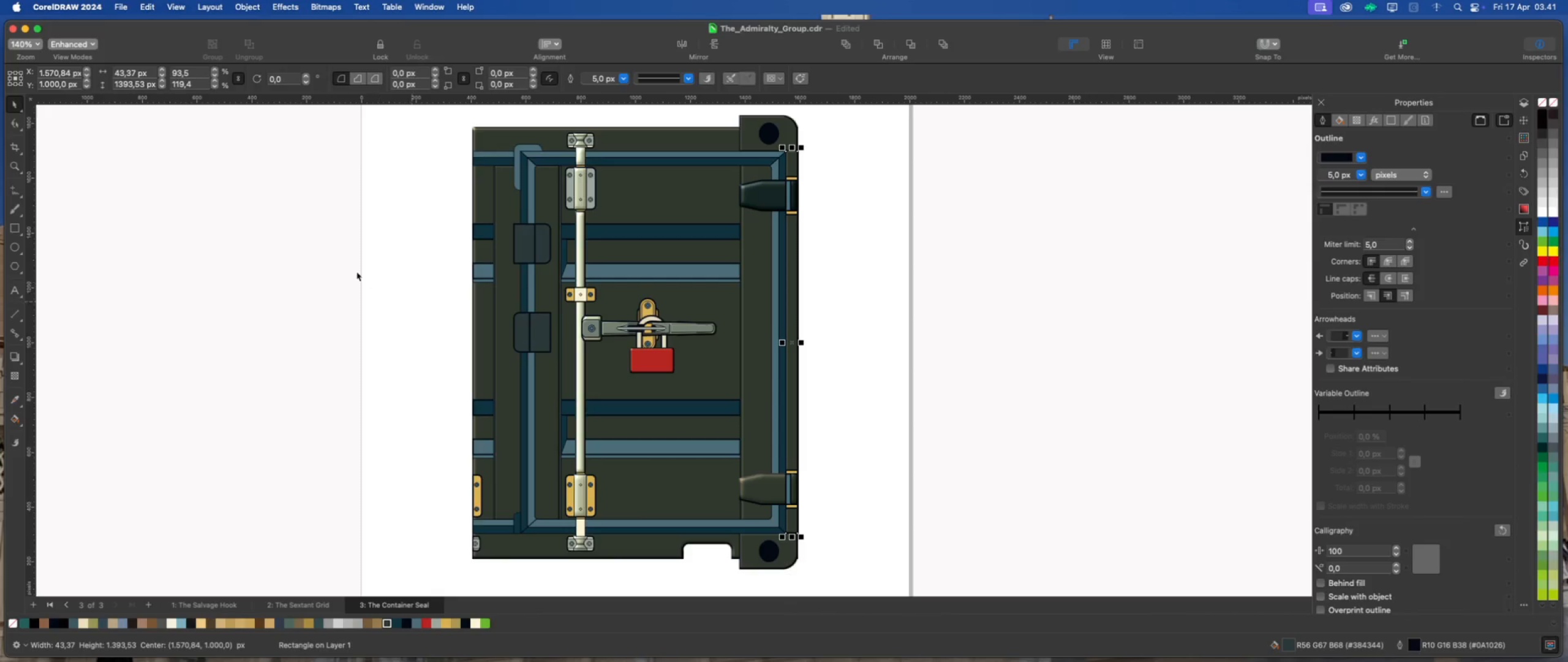 
left_click([320, 254])
 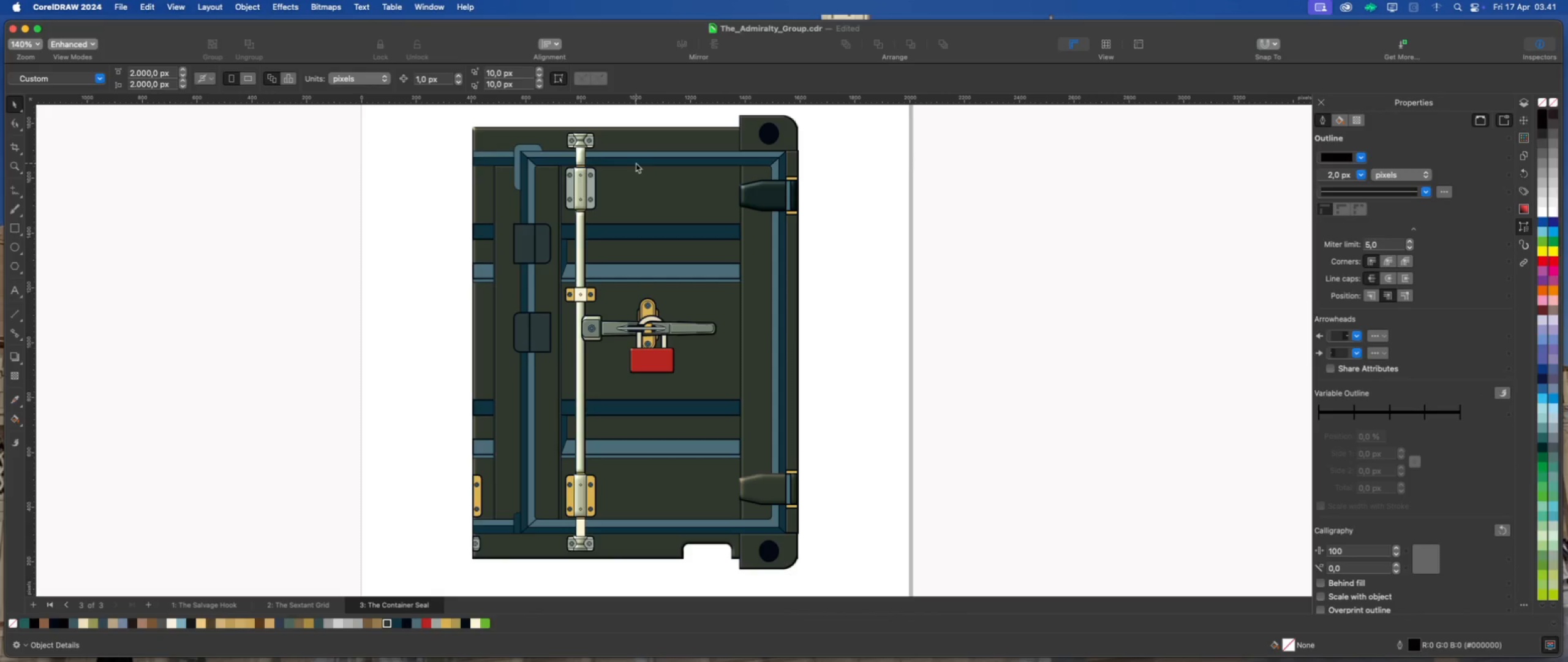 
left_click([636, 162])
 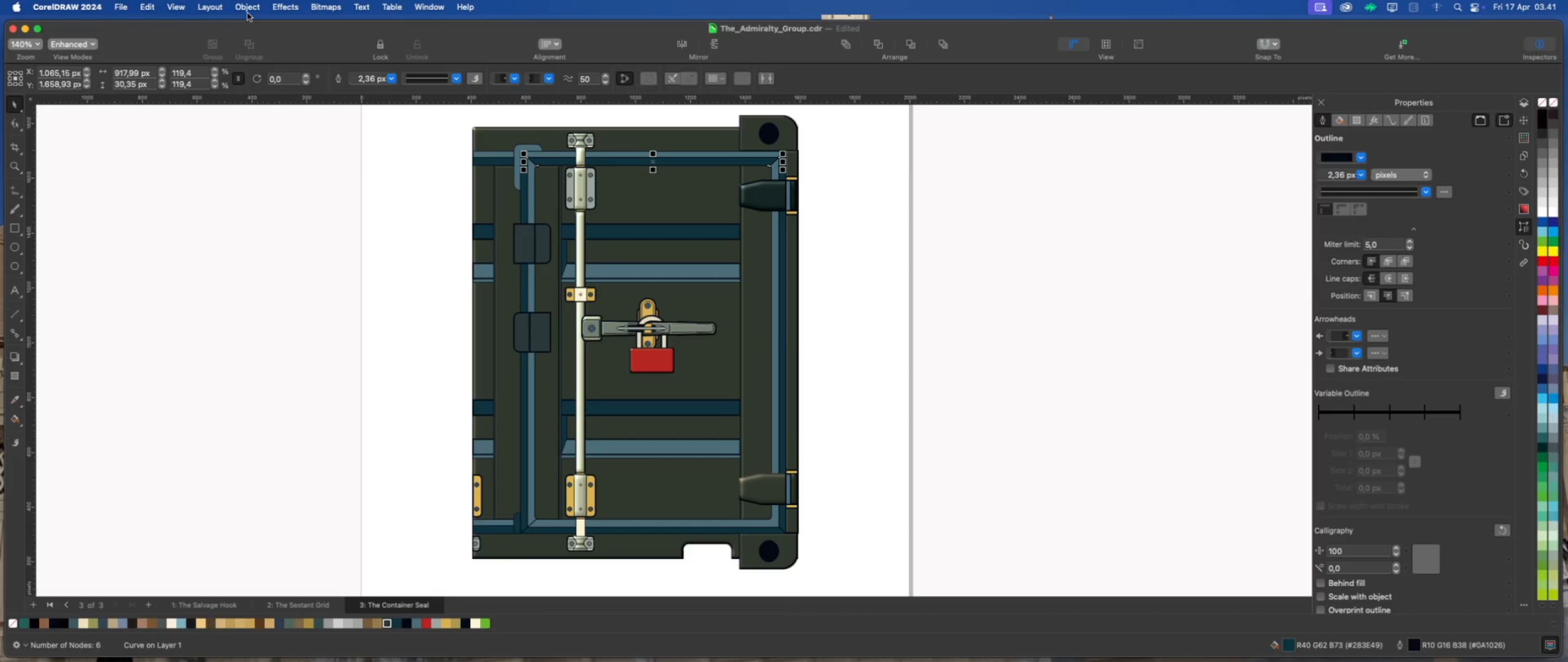 
left_click([281, 6])
 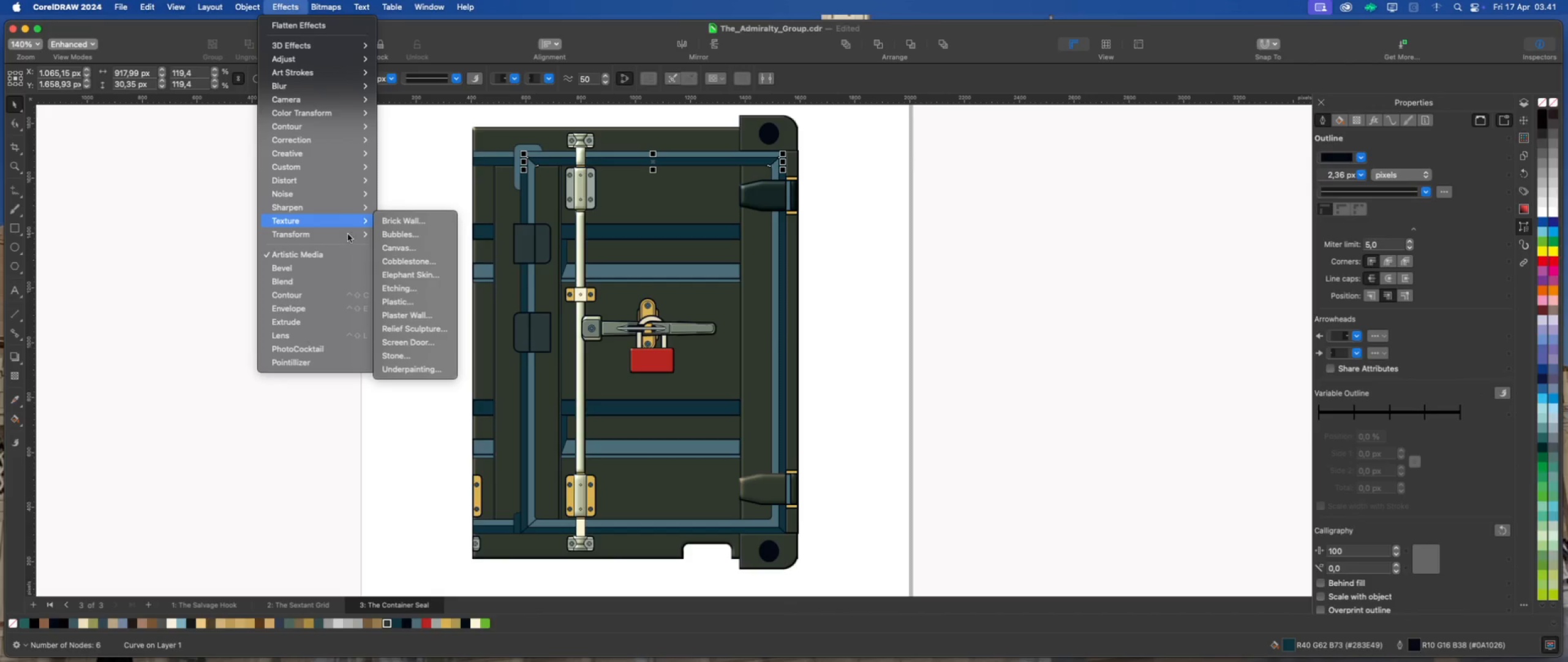 
left_click([401, 302])
 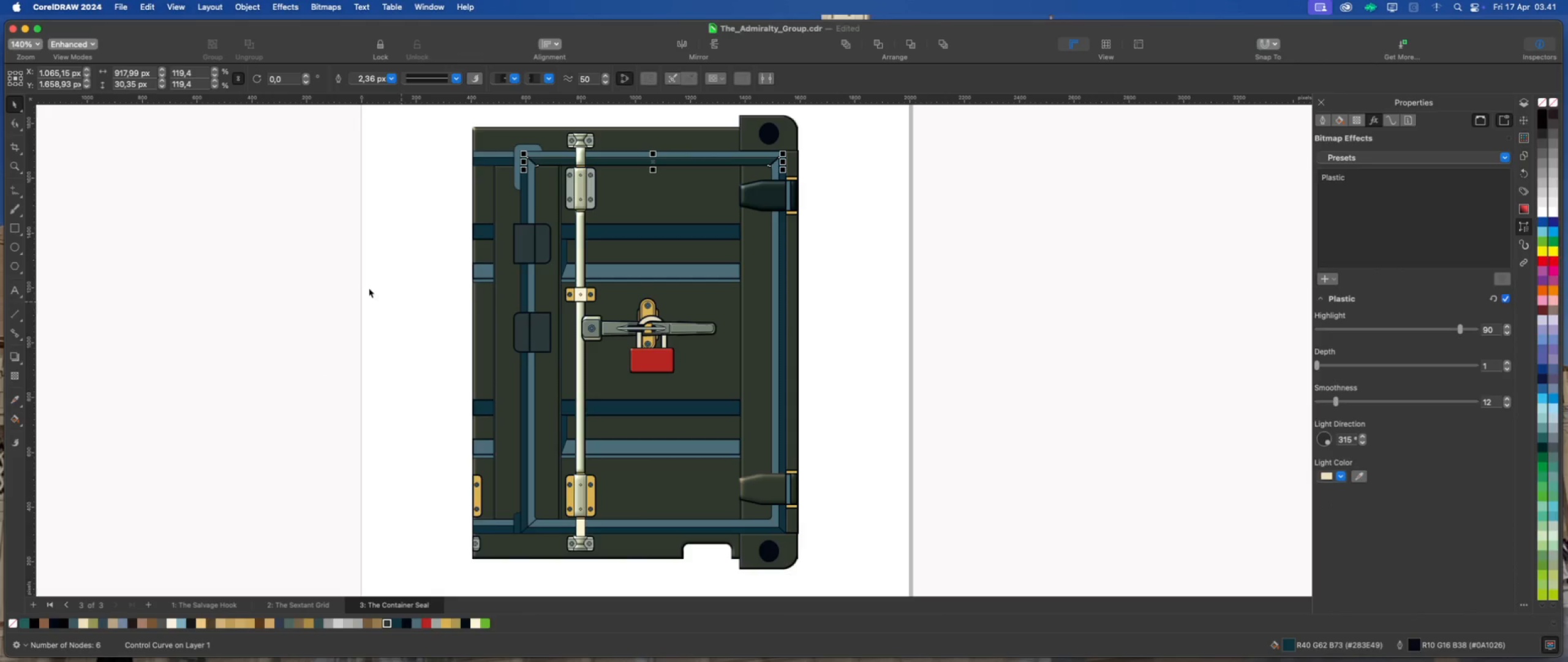 
left_click([355, 280])
 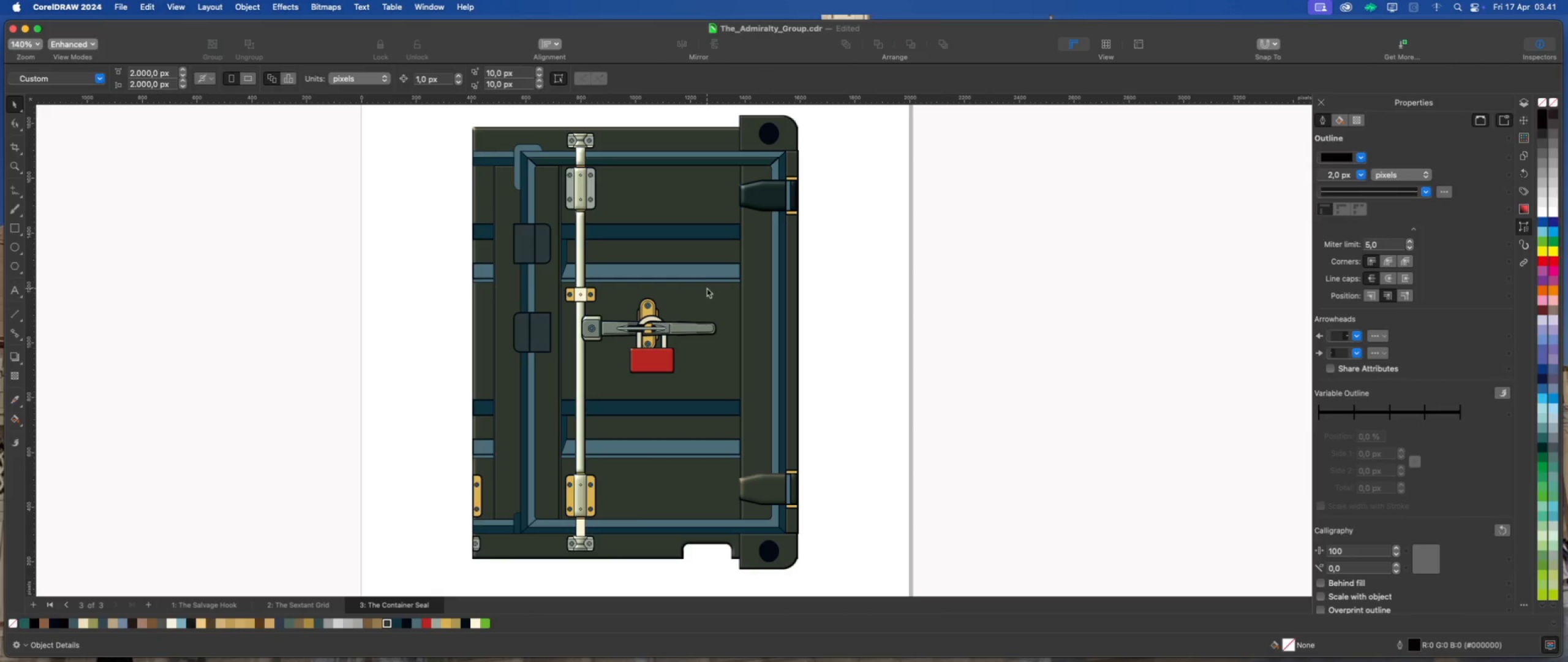 
scroll: coordinate [707, 288], scroll_direction: up, amount: 1.0
 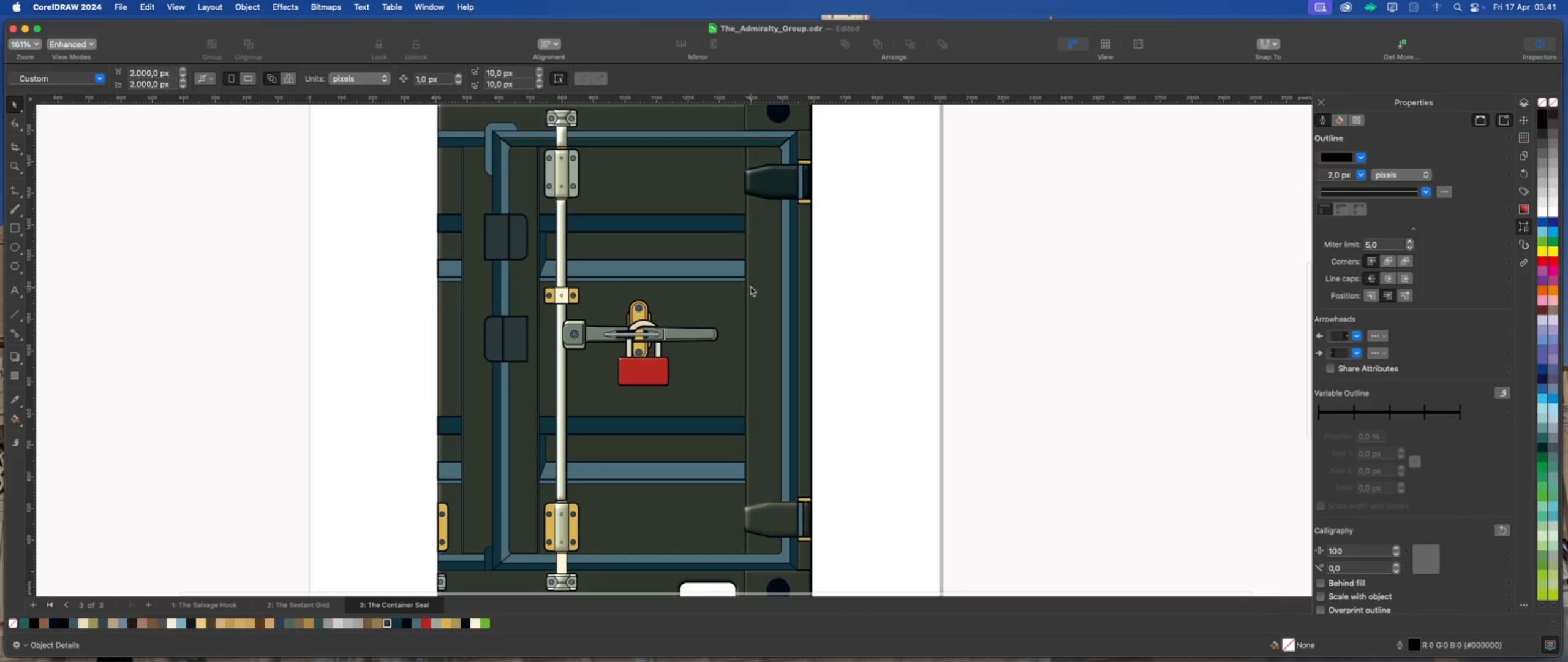 
scroll: coordinate [774, 286], scroll_direction: down, amount: 1.0
 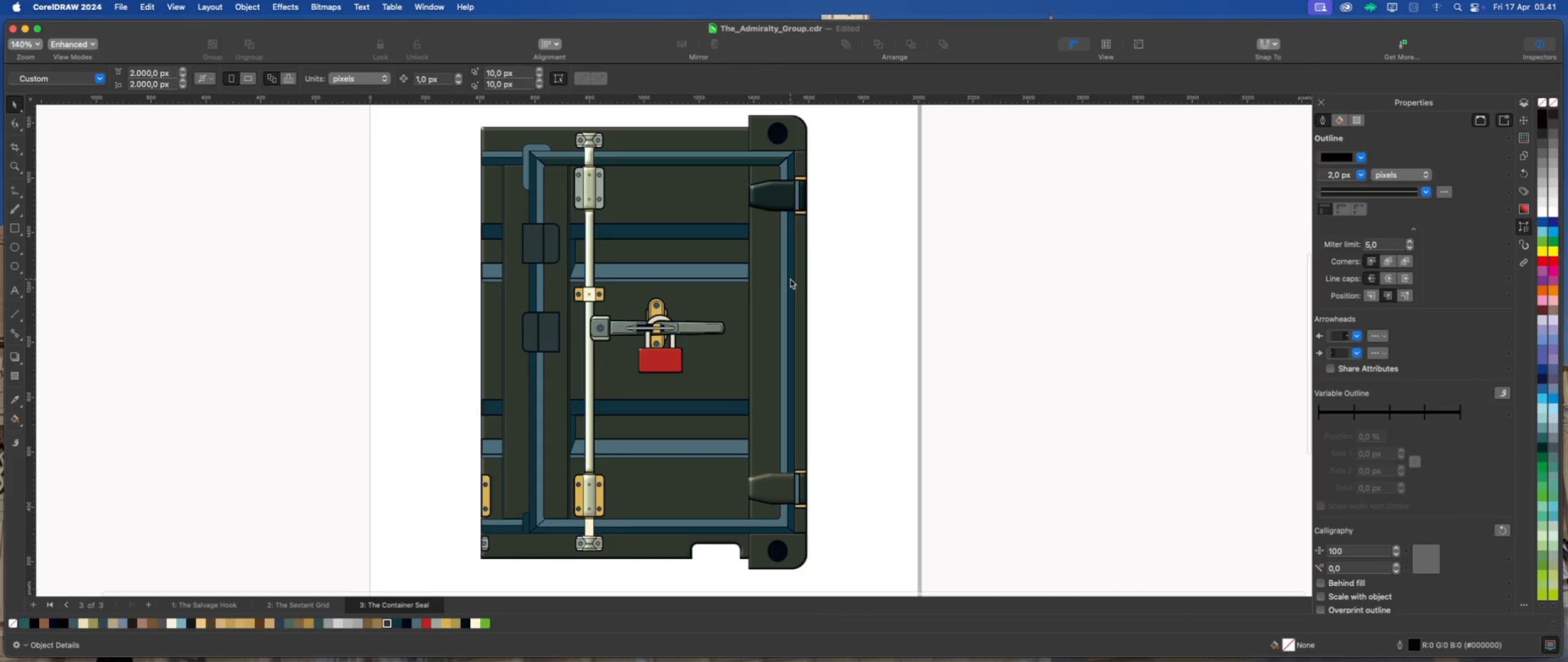 
left_click([790, 279])
 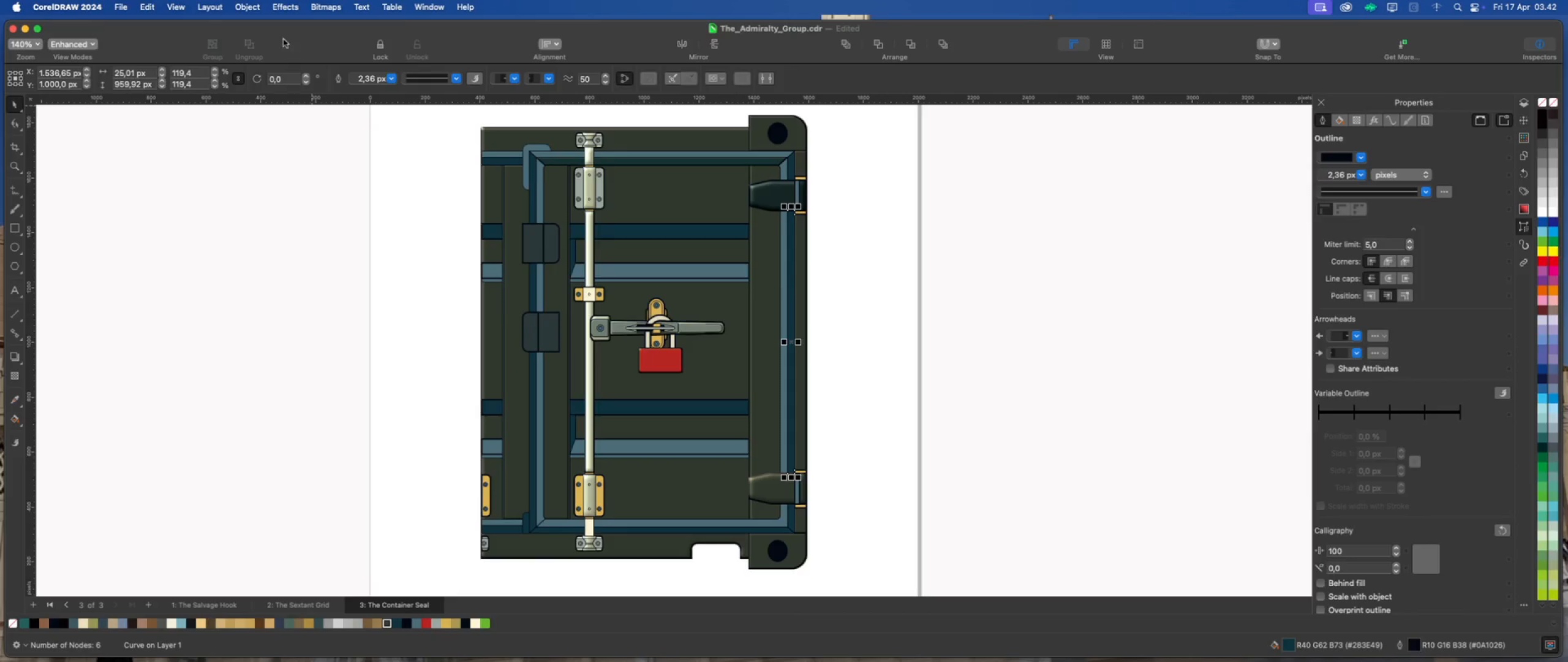 
left_click([279, 11])
 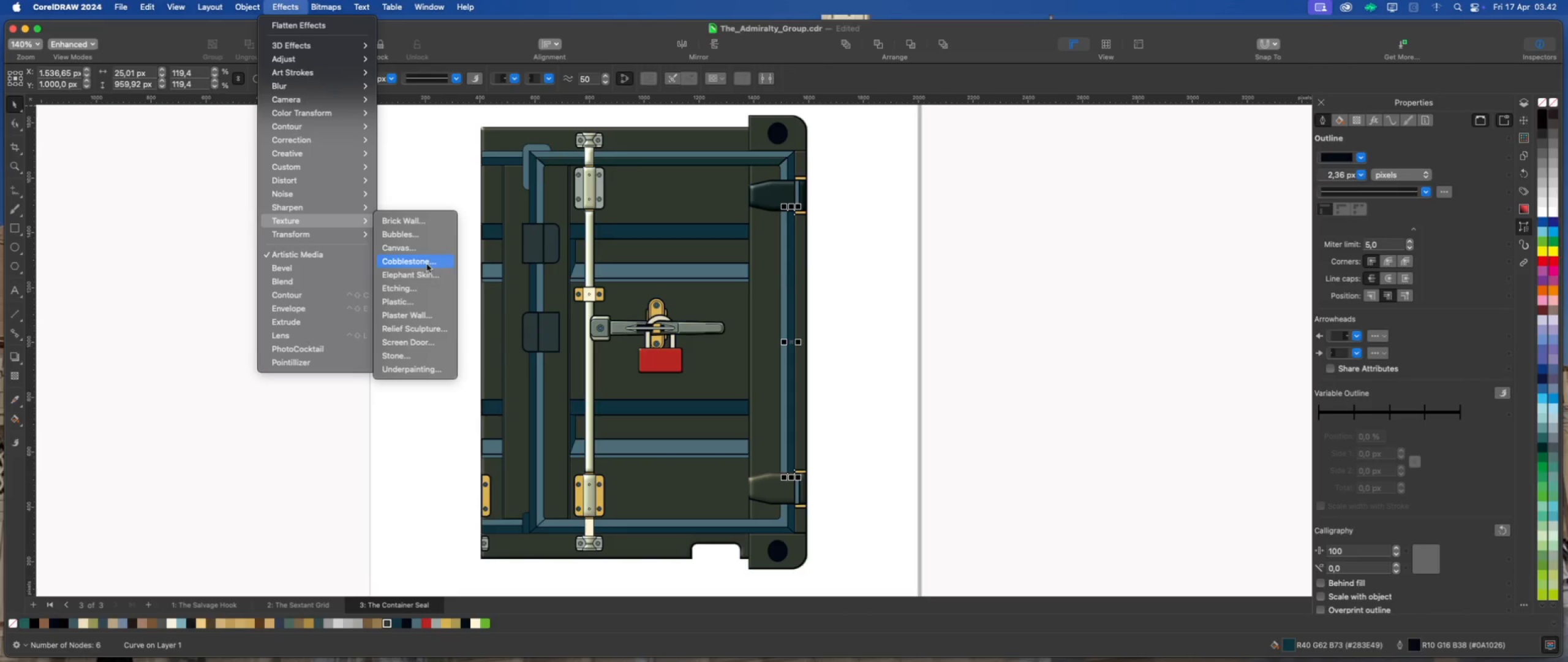 
left_click([422, 296])
 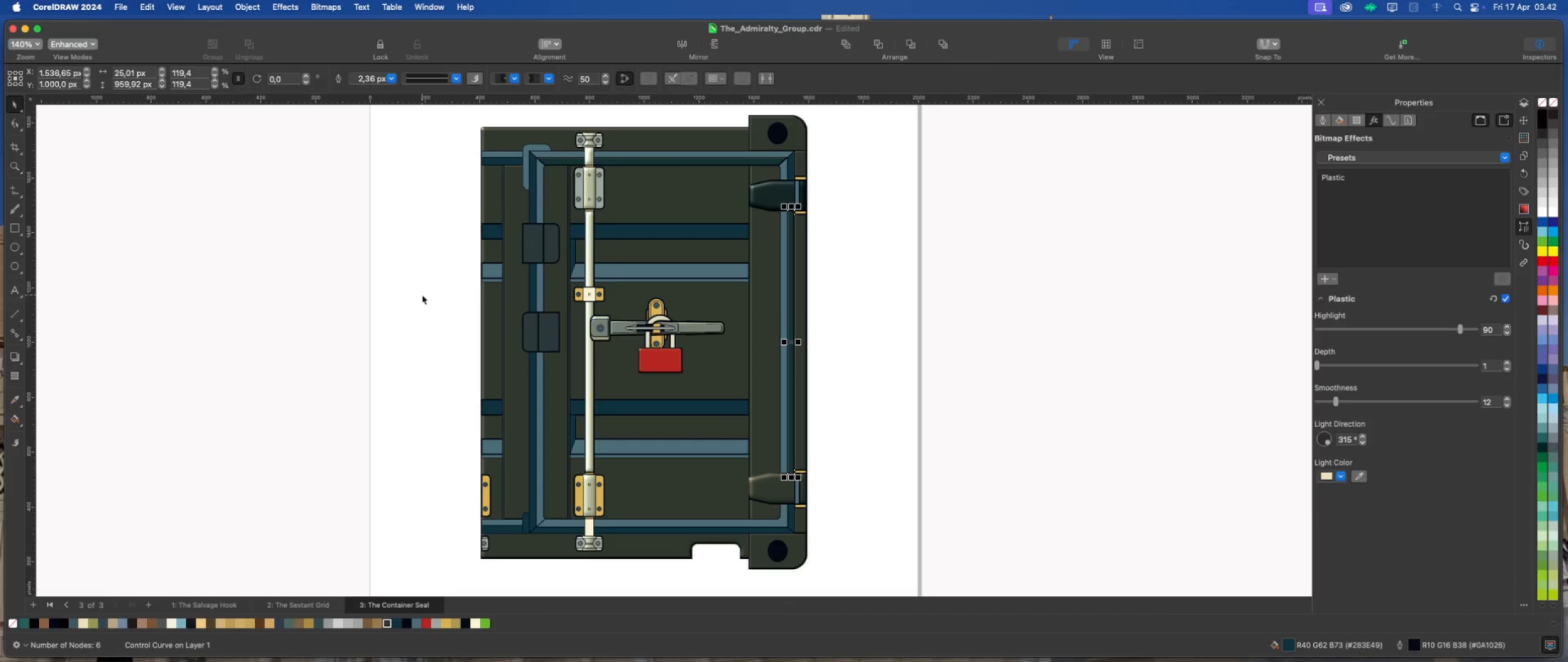 
left_click([422, 294])
 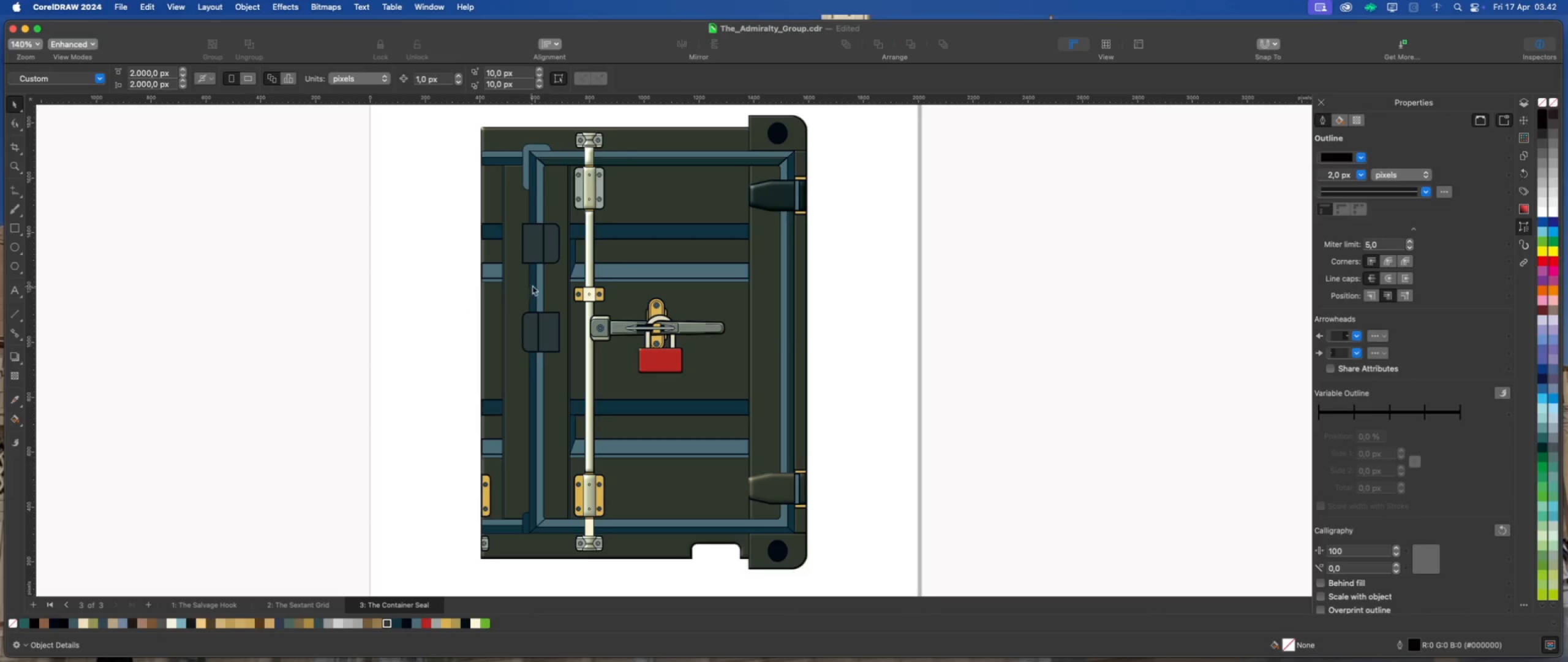 
left_click([534, 285])
 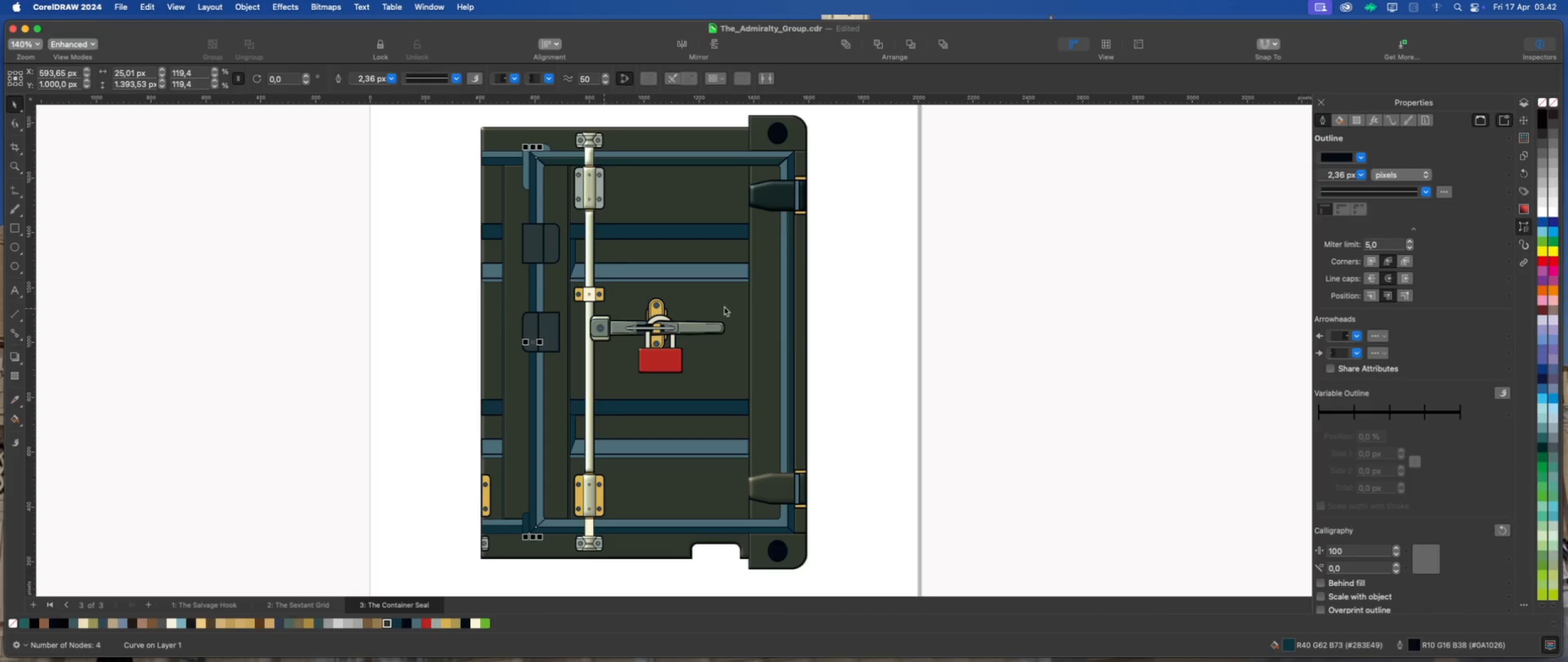 
left_click([792, 172])
 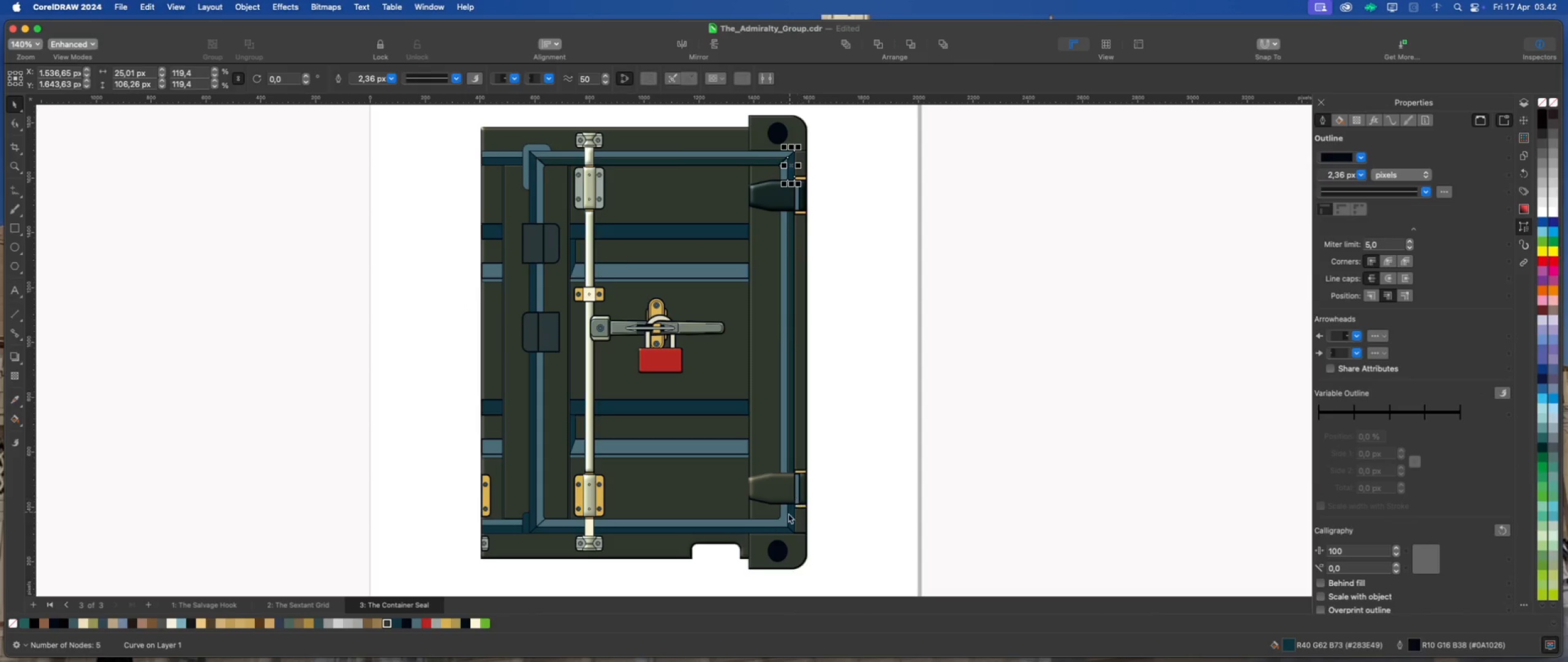 
hold_key(key=ShiftLeft, duration=1.74)
left_click([790, 515])
 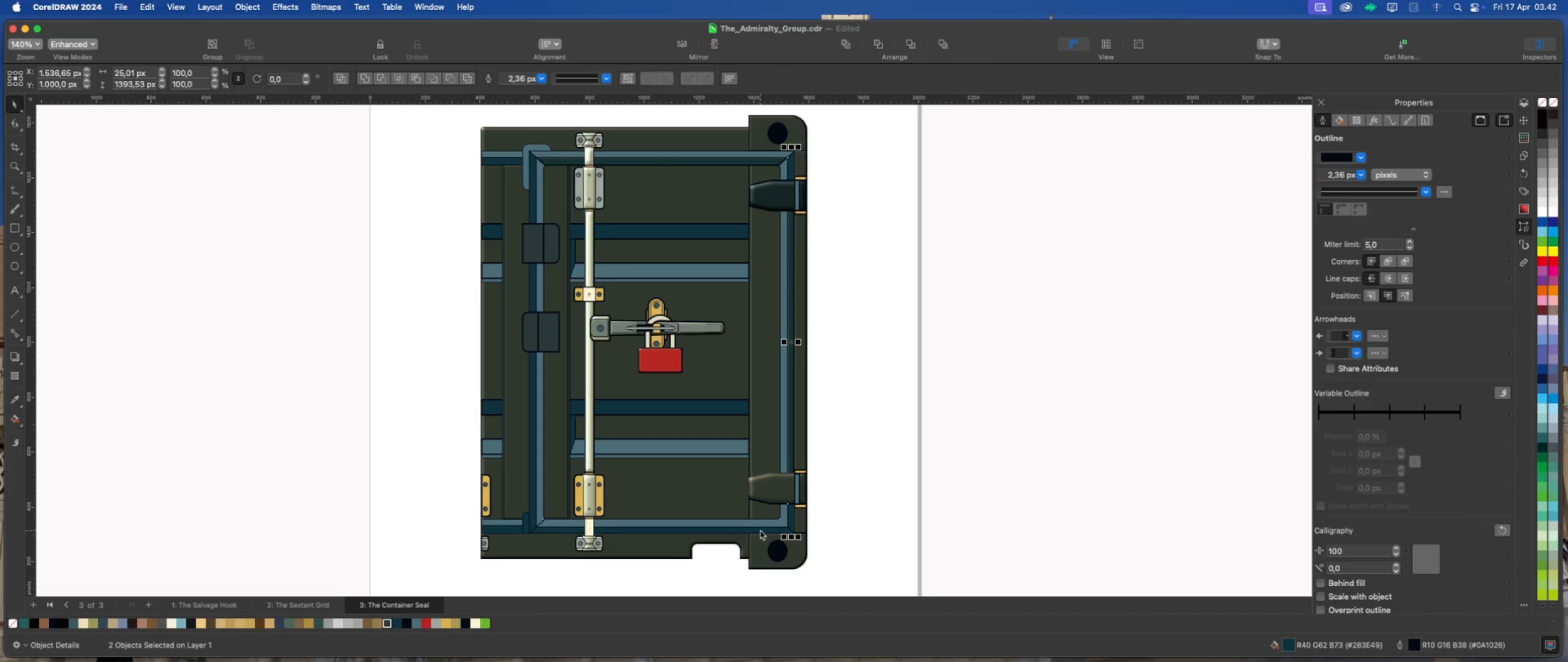 
left_click([760, 530])
 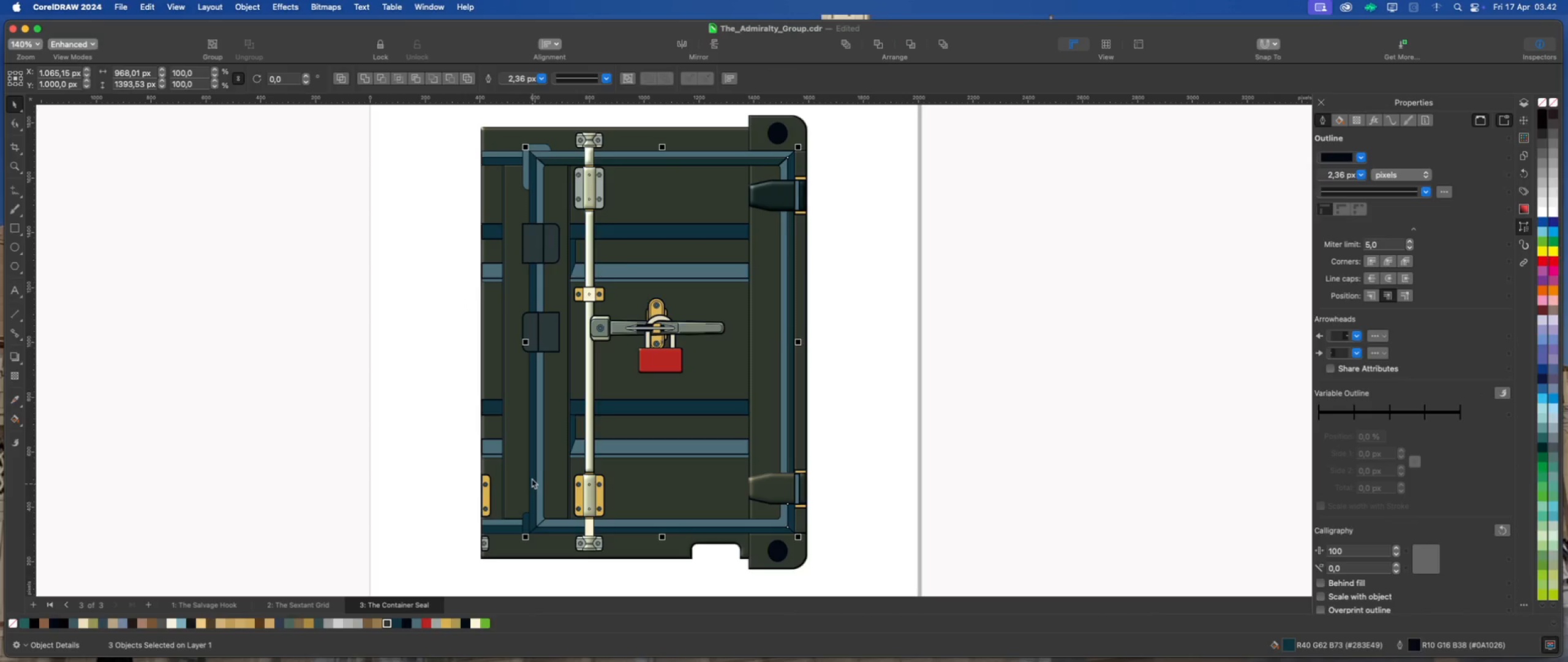 
hold_key(key=ShiftLeft, duration=2.06)
left_click([531, 462])
 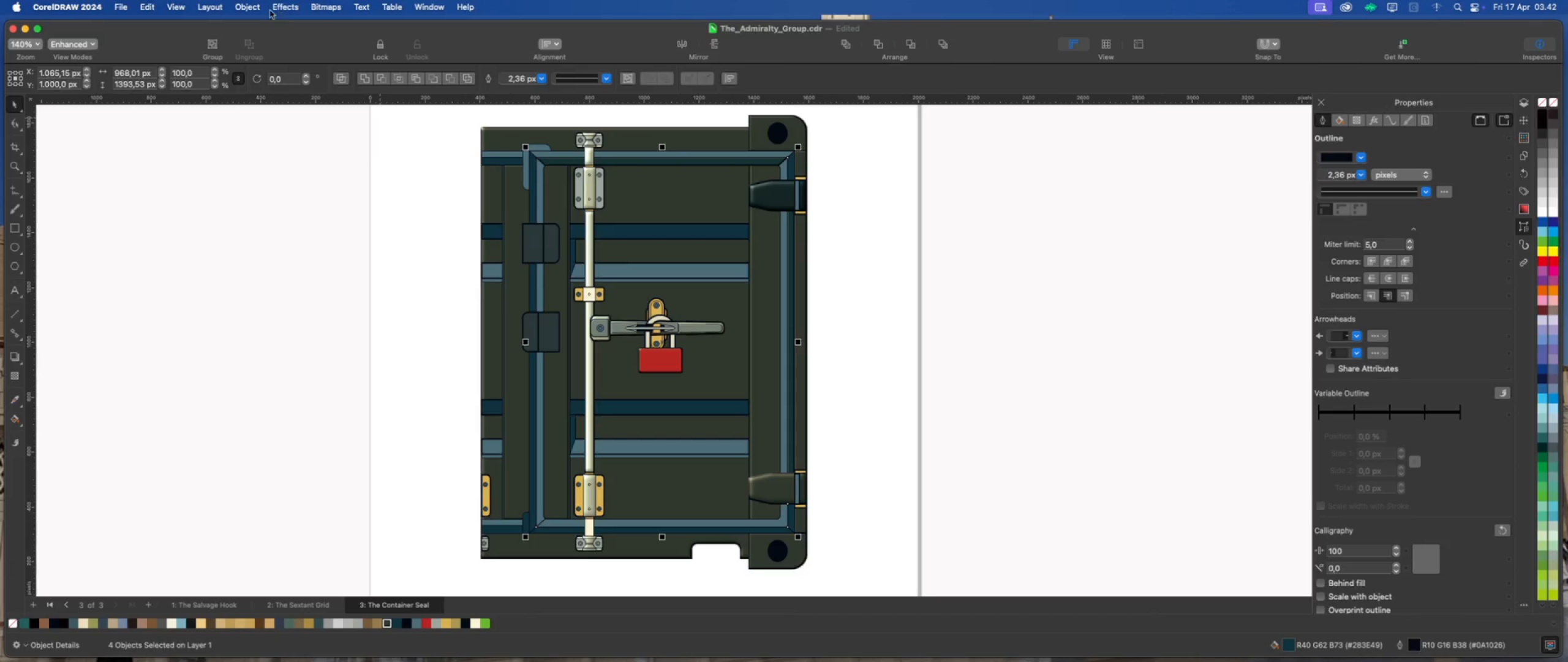 
left_click([295, 9])
 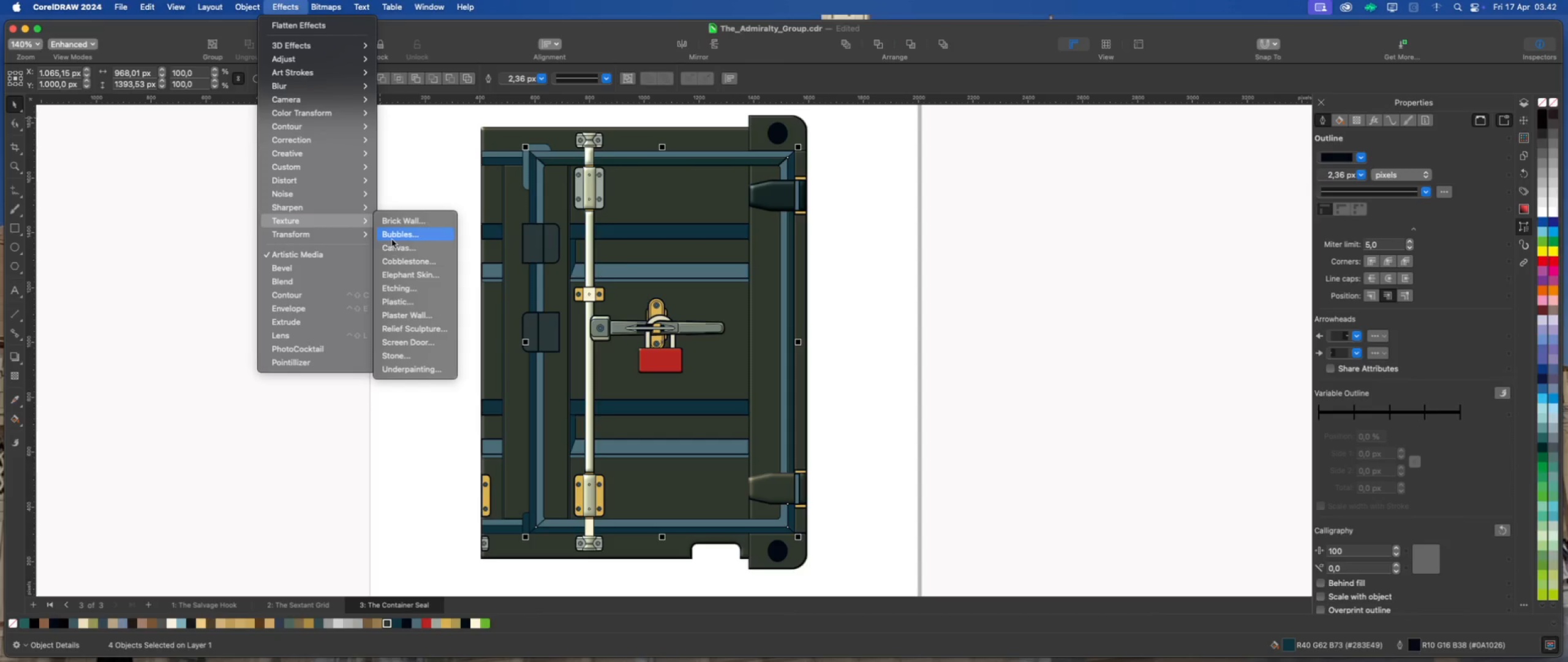 
left_click([421, 297])
 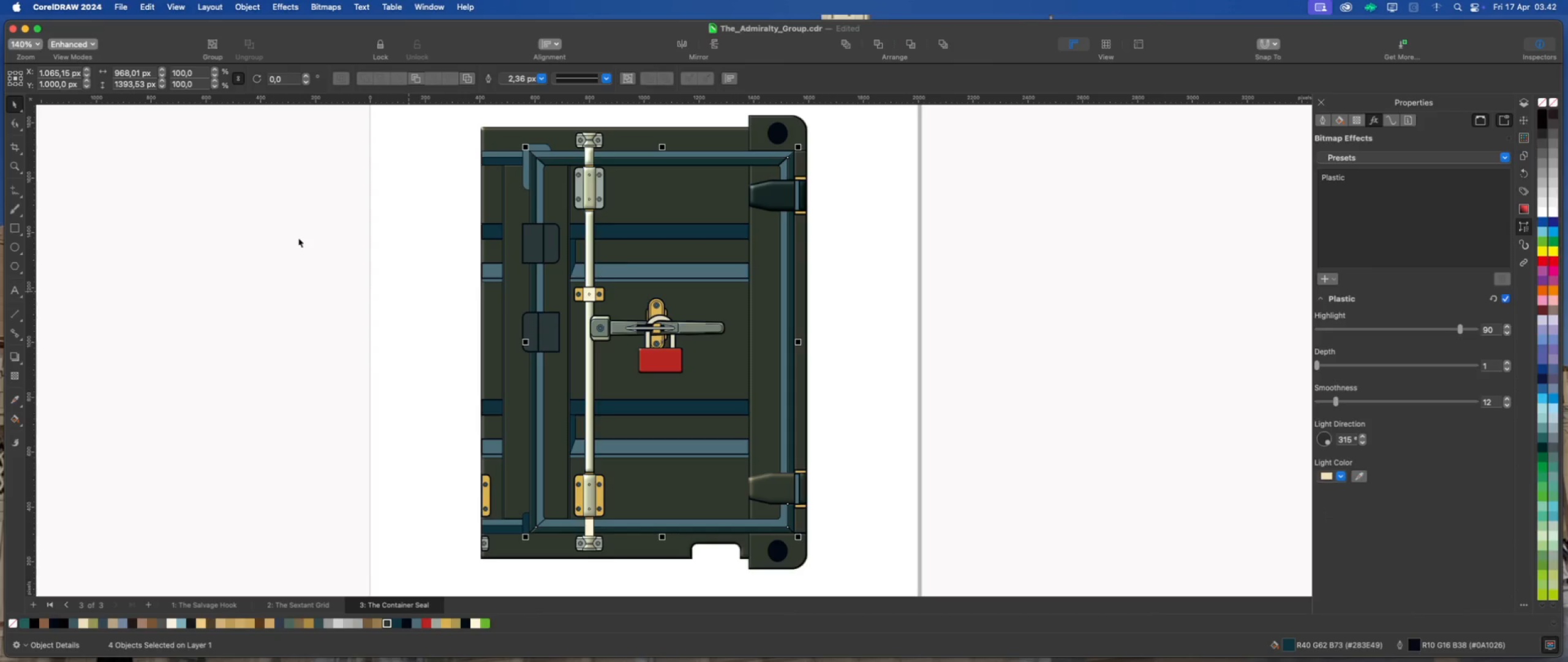 
left_click([298, 238])
 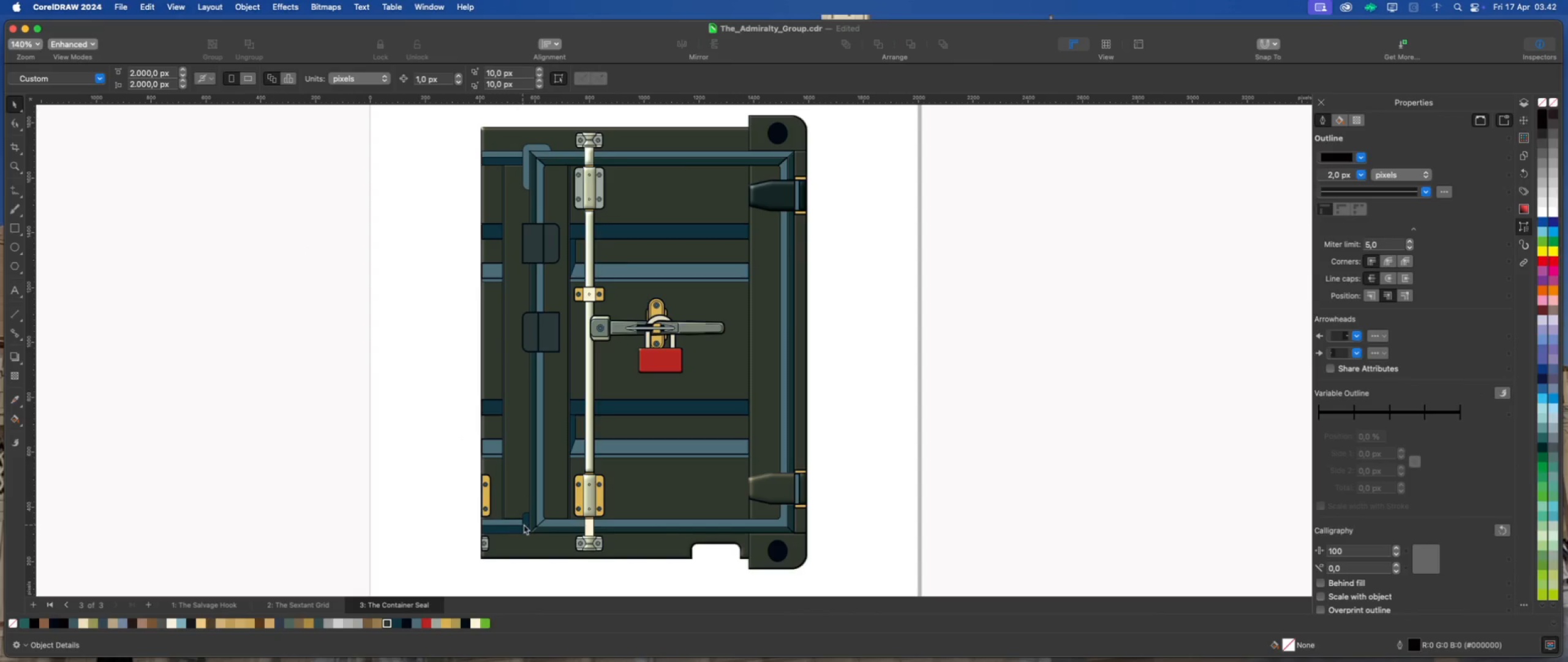 
left_click([525, 525])
 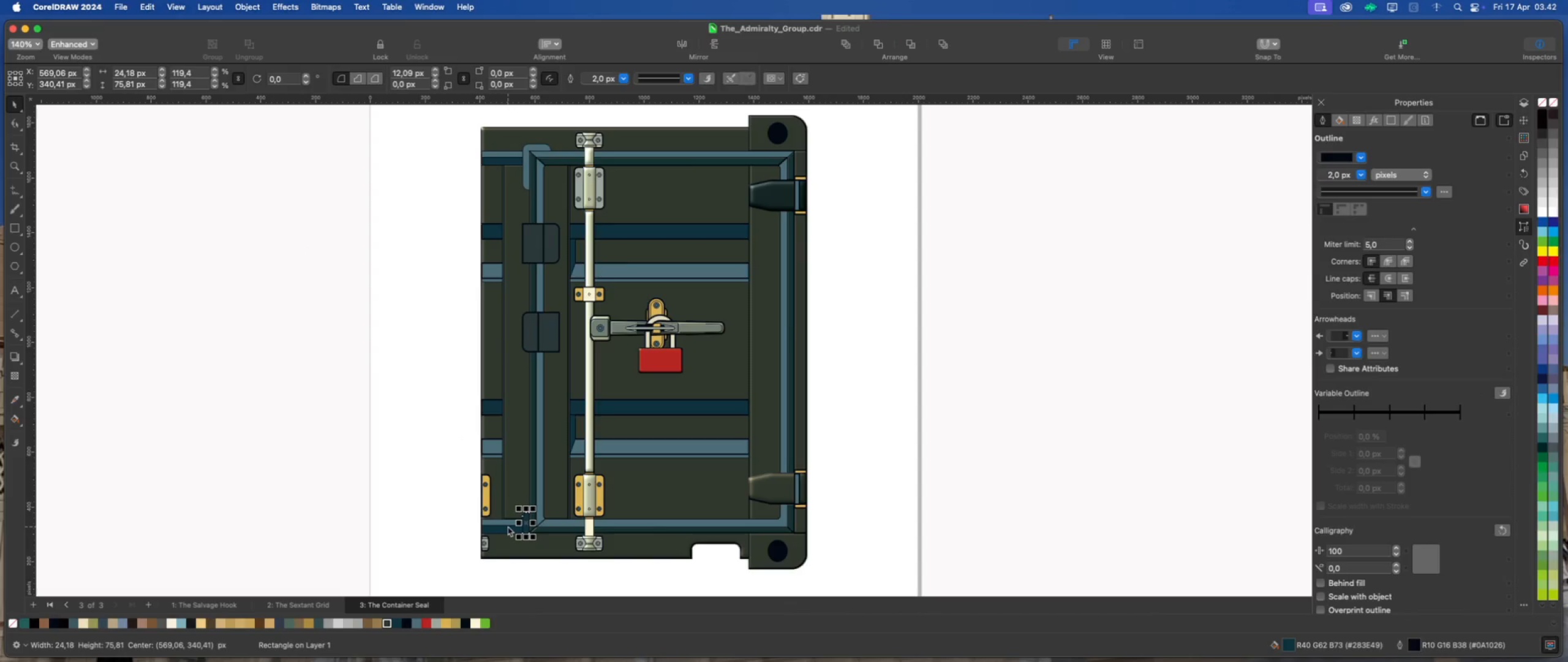 
hold_key(key=ShiftLeft, duration=0.61)
left_click([508, 527])
 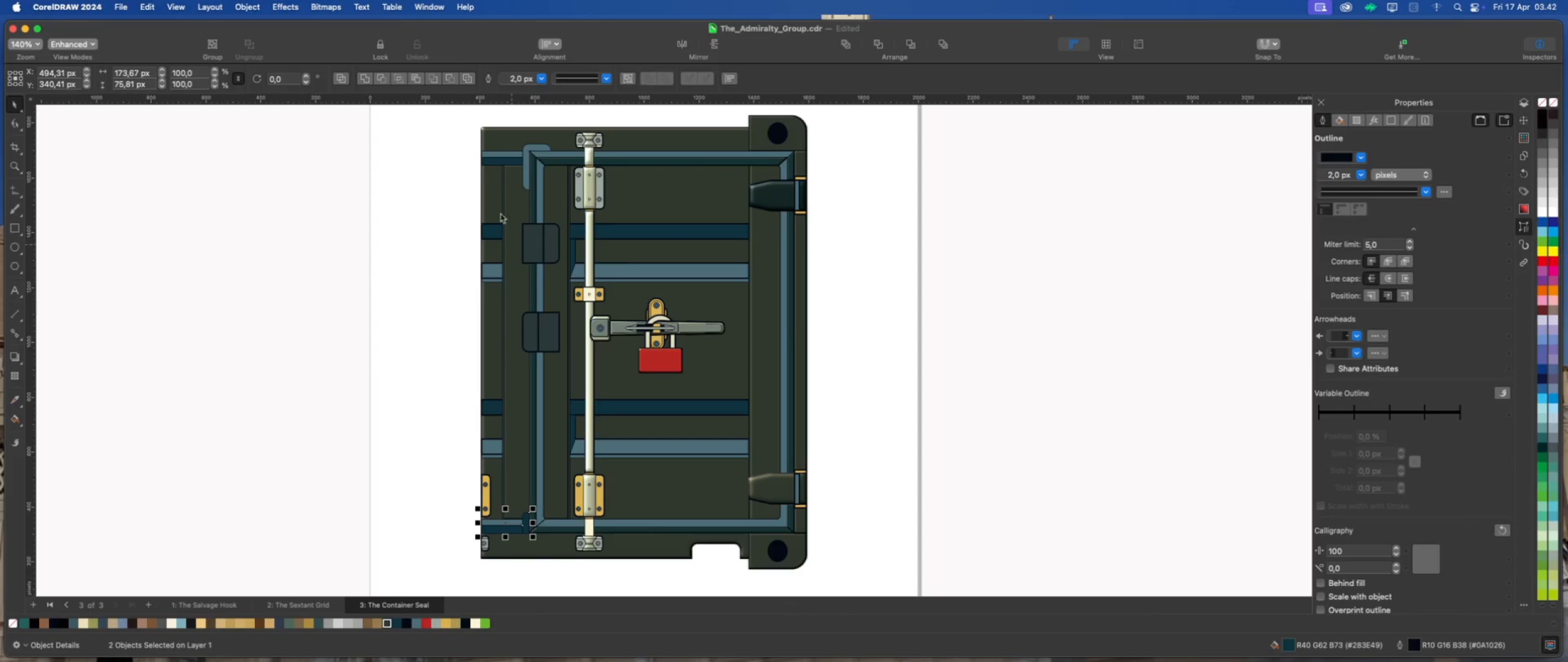 
hold_key(key=ShiftLeft, duration=0.93)
left_click([494, 162])
 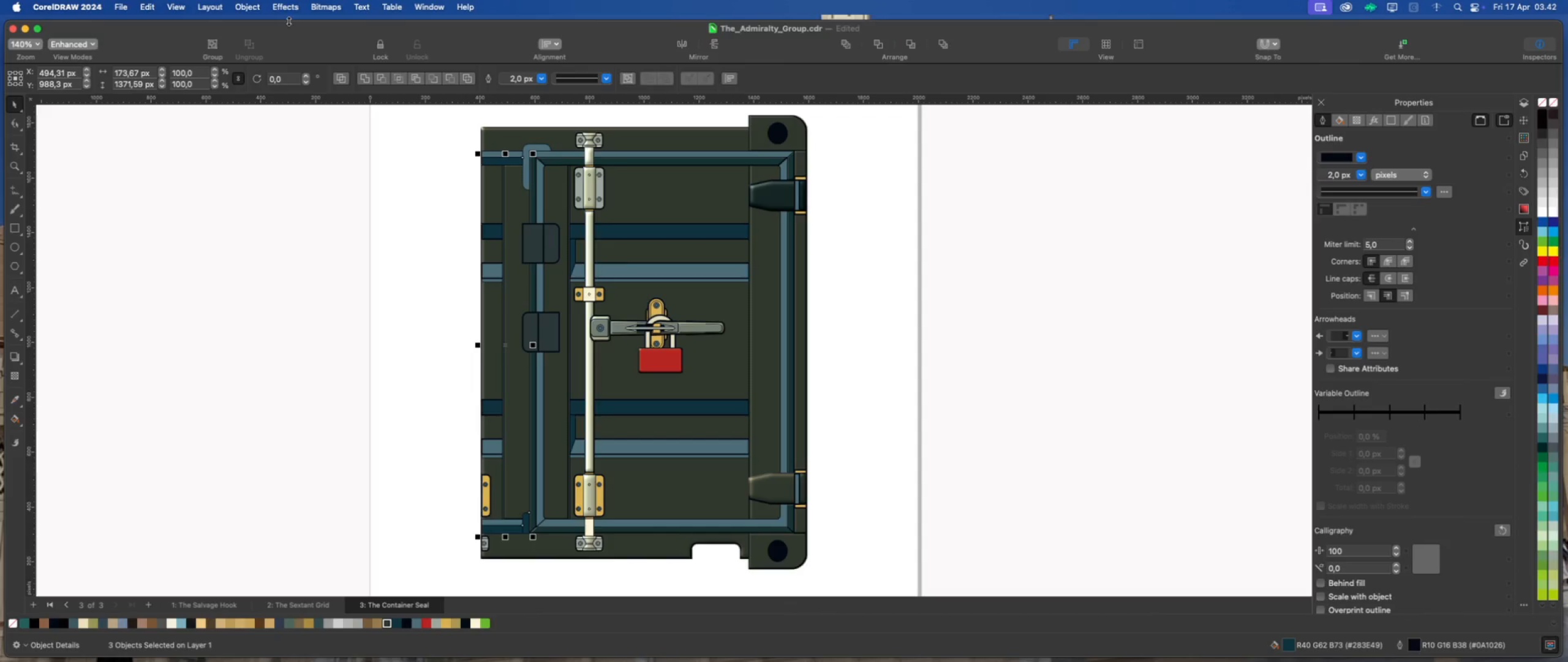 
left_click([292, 6])
 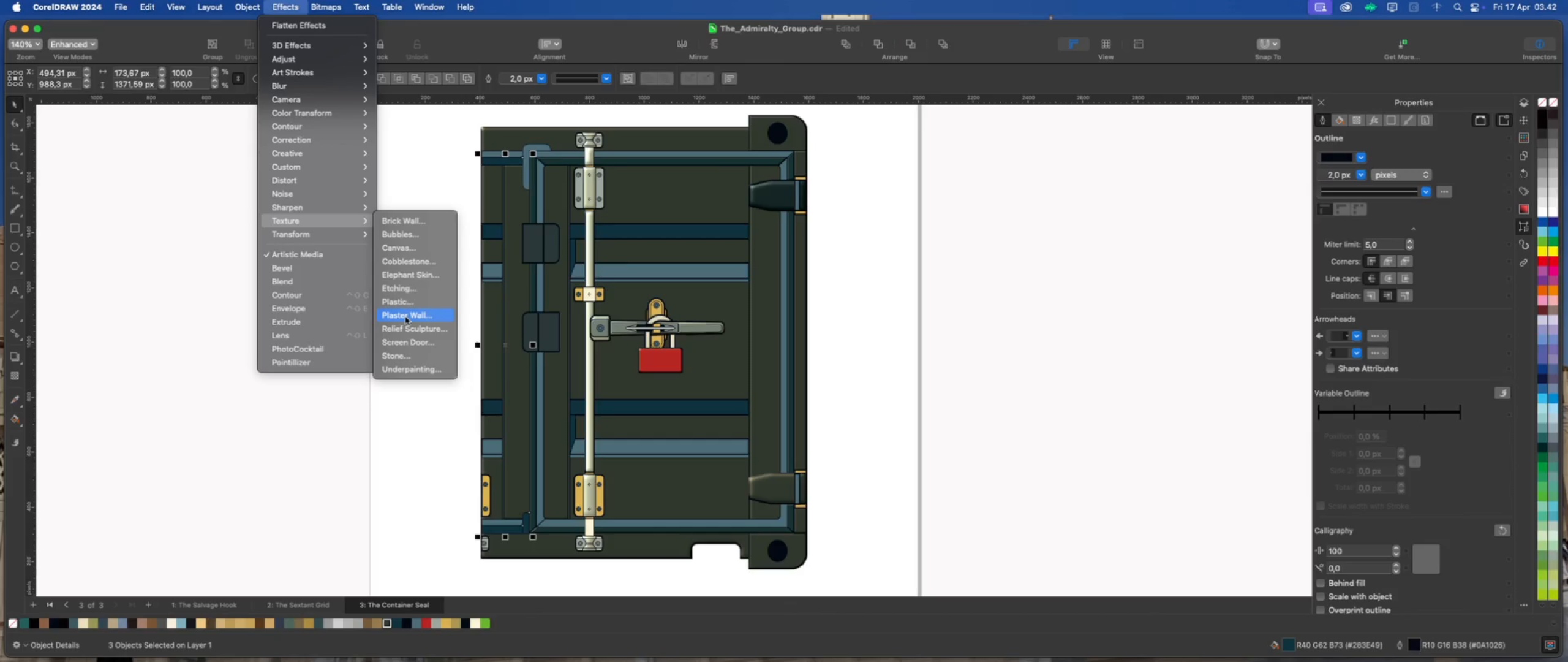 
left_click([411, 305])
 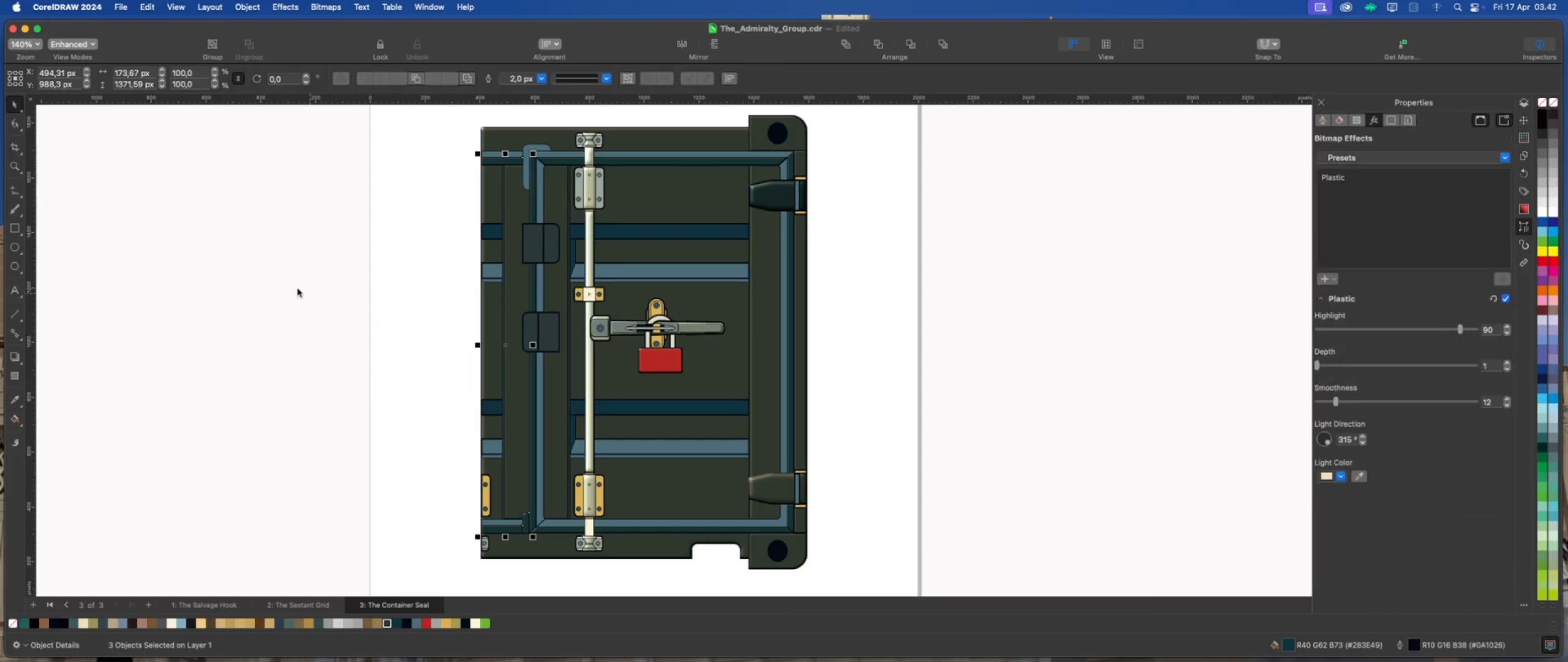 
left_click([298, 289])
 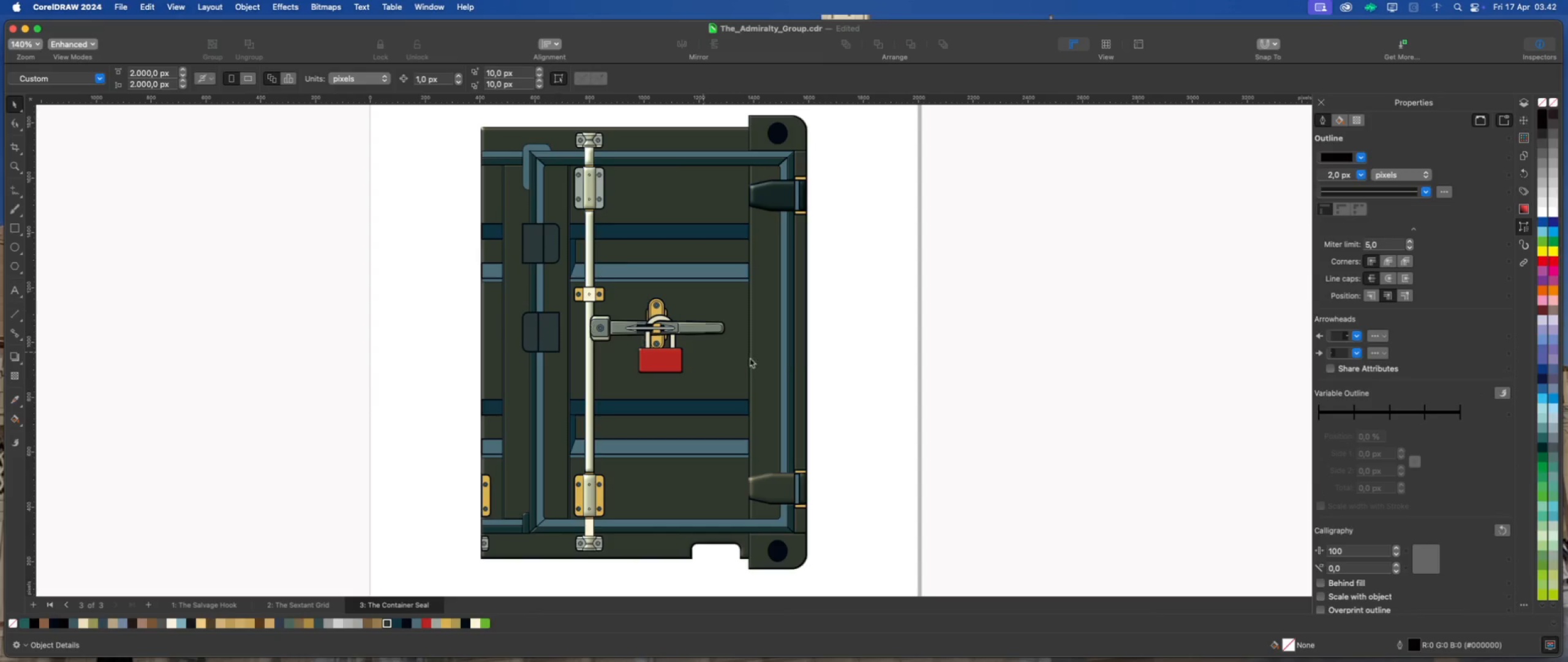 
left_click([873, 359])
 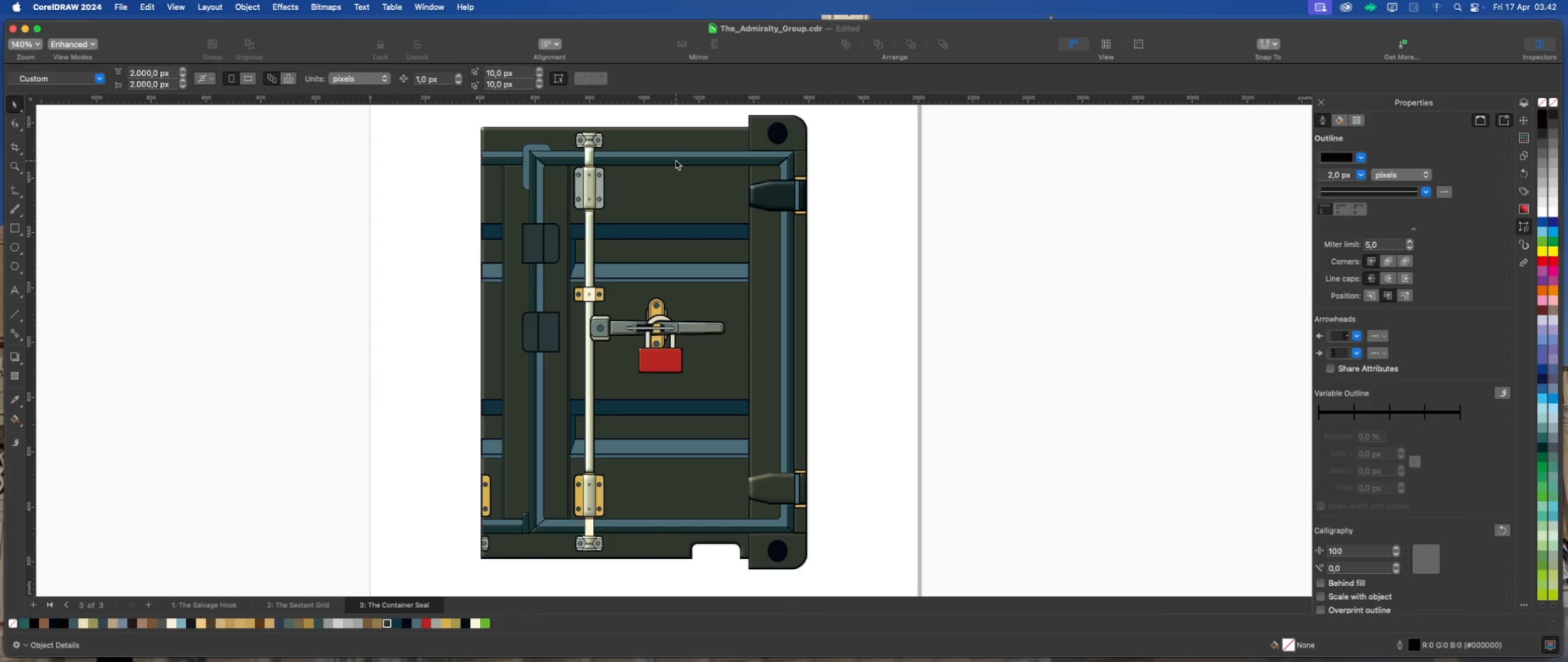 
left_click([679, 154])
 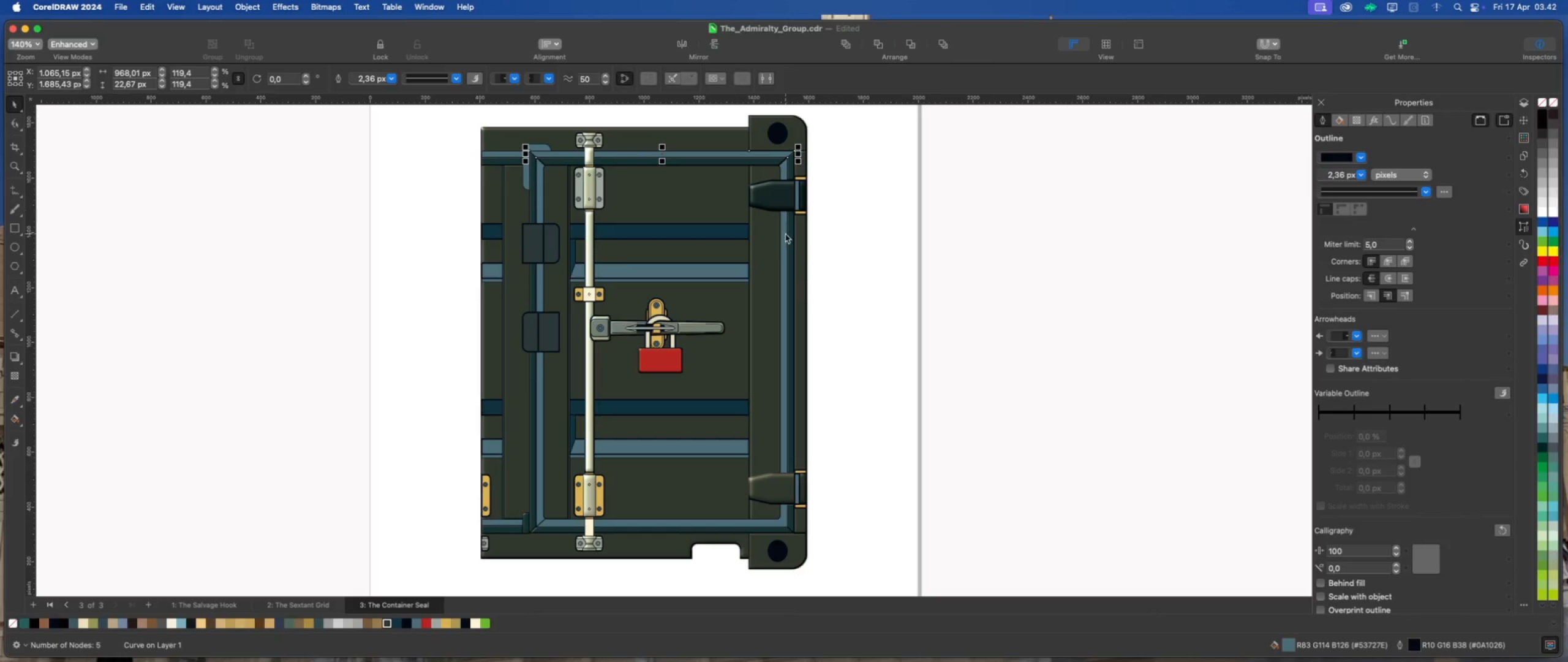 
hold_key(key=ShiftLeft, duration=5.08)
left_click([540, 368])
 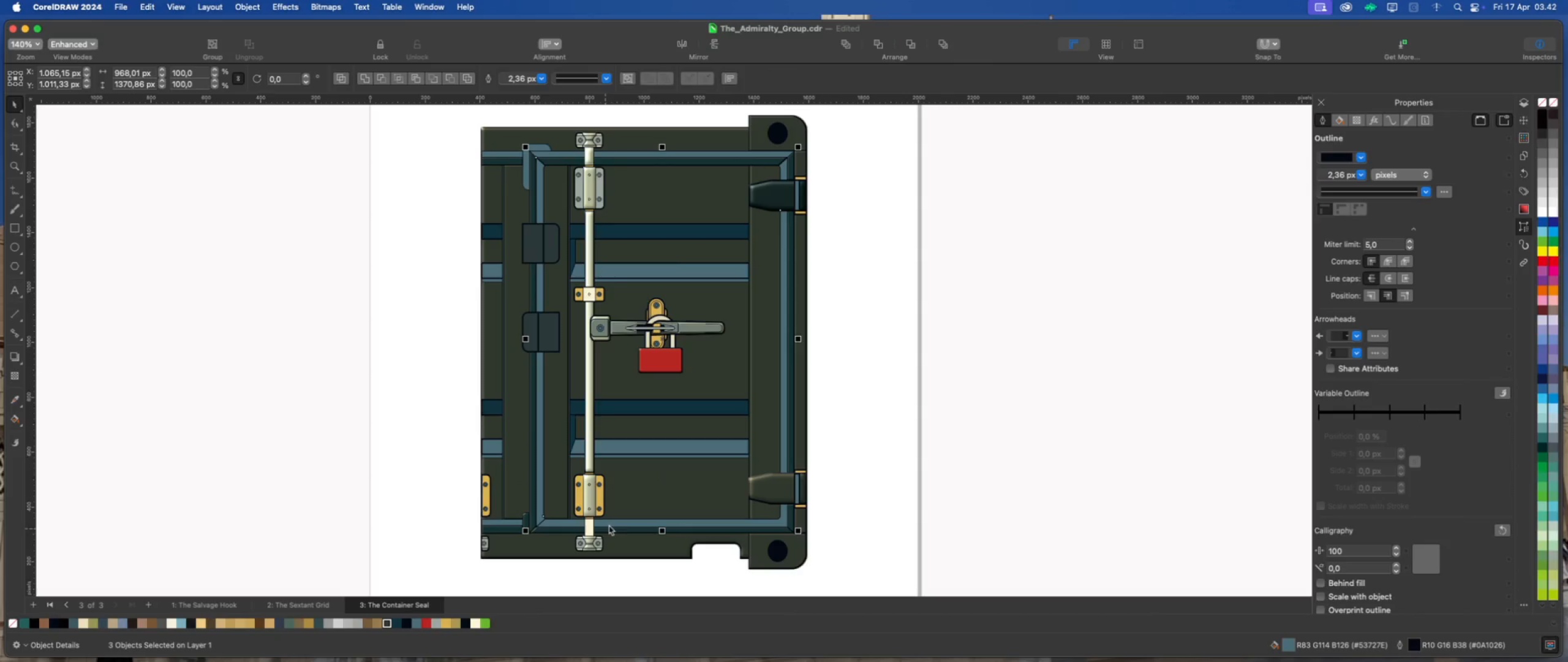 
left_click([615, 522])
 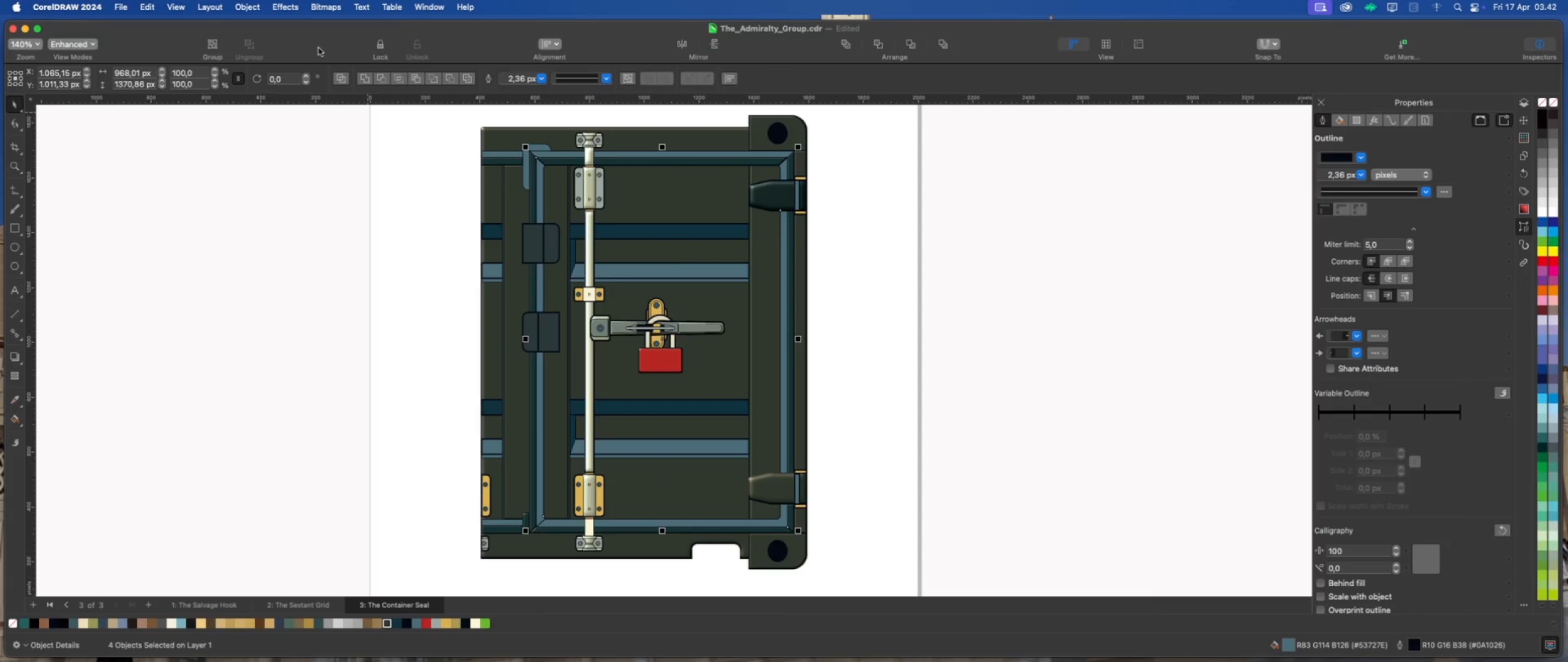 
left_click([292, 6])
 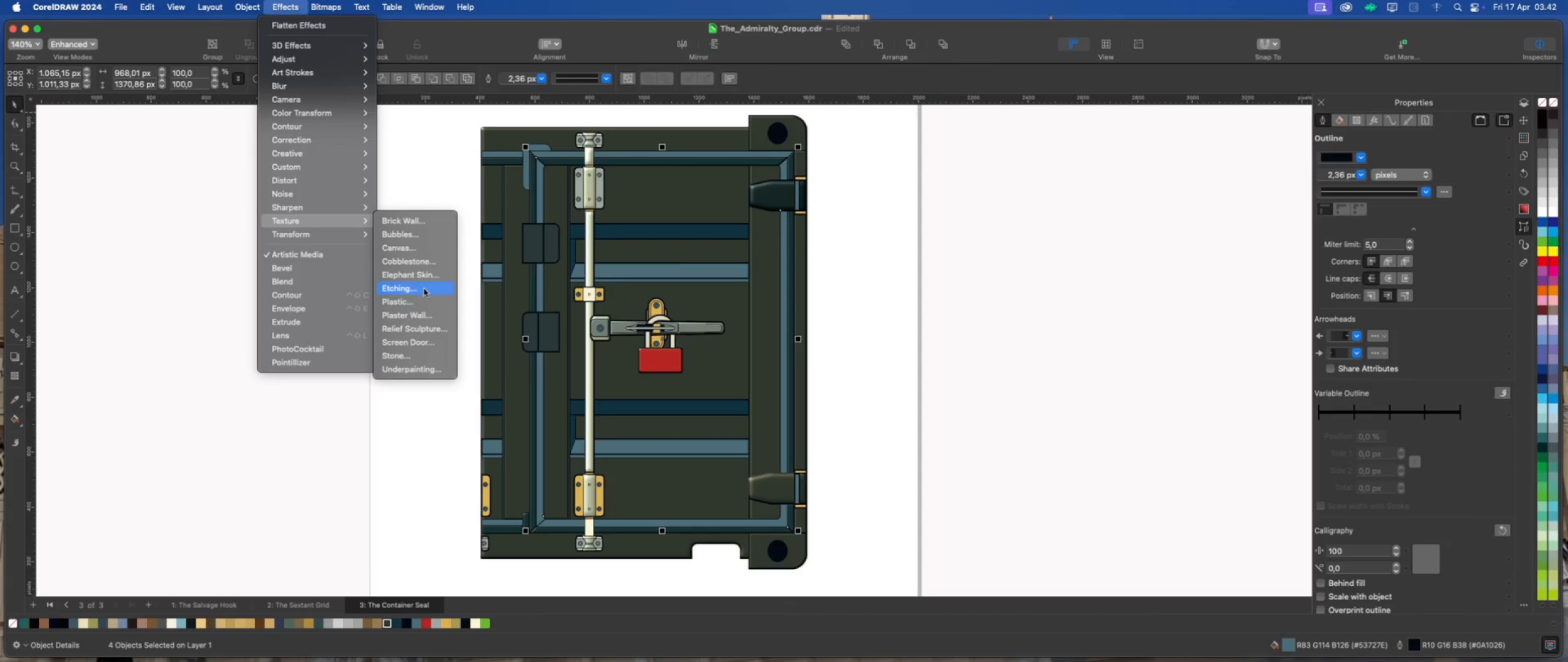 
left_click([420, 302])
 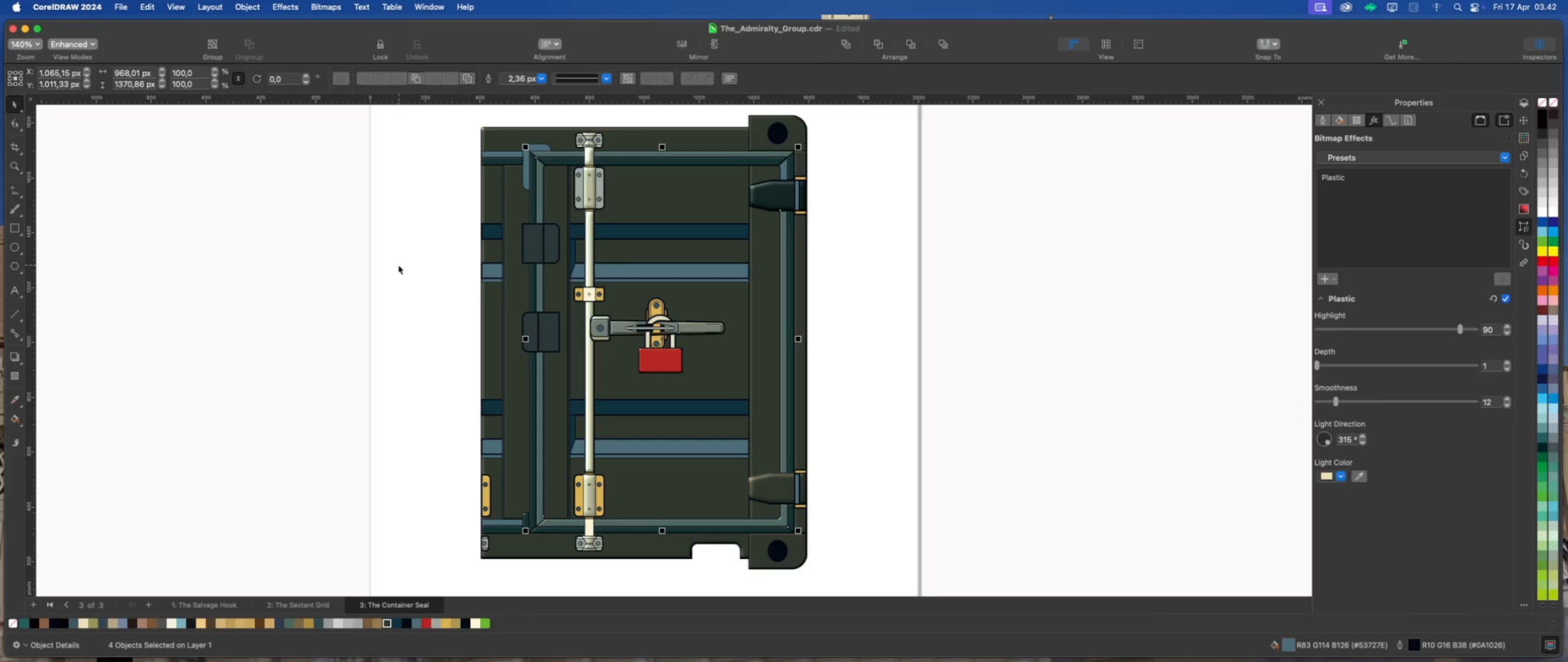 
left_click([375, 260])
 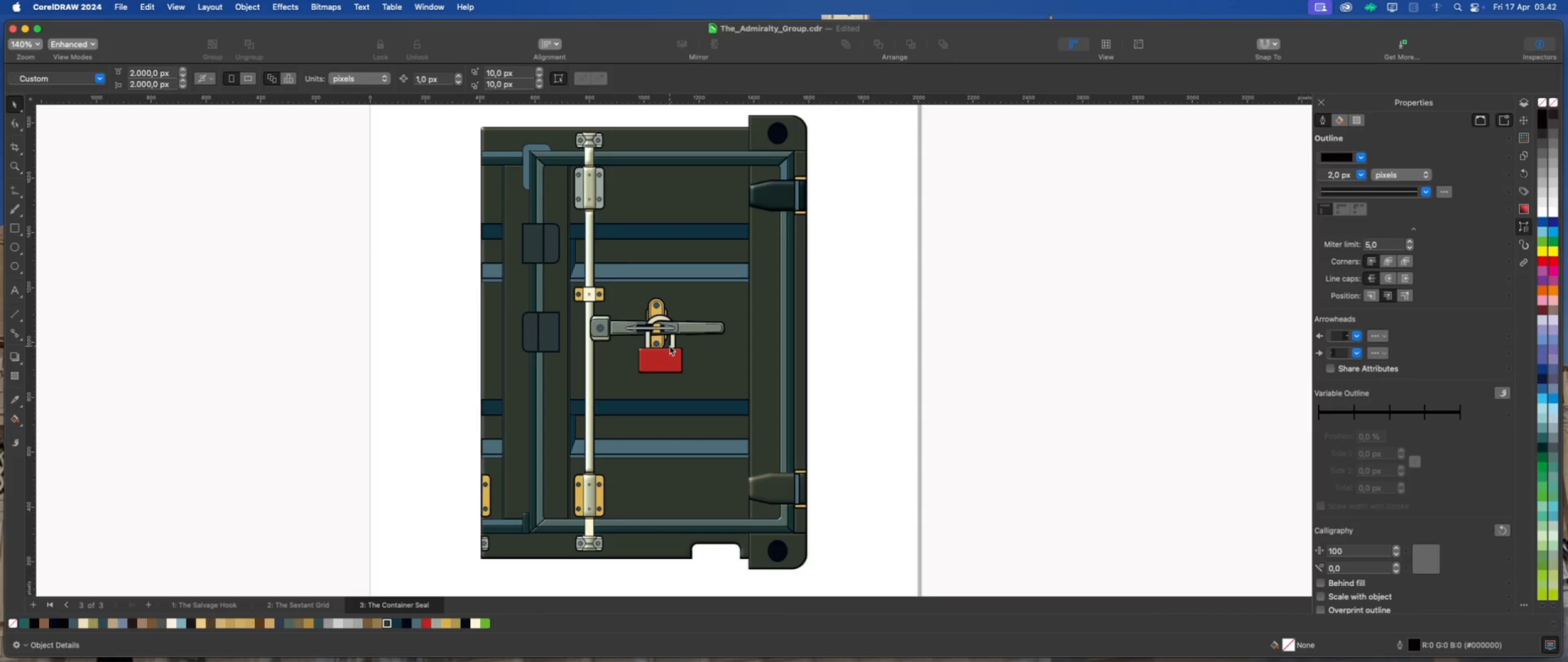 
scroll: coordinate [644, 293], scroll_direction: up, amount: 6.0
 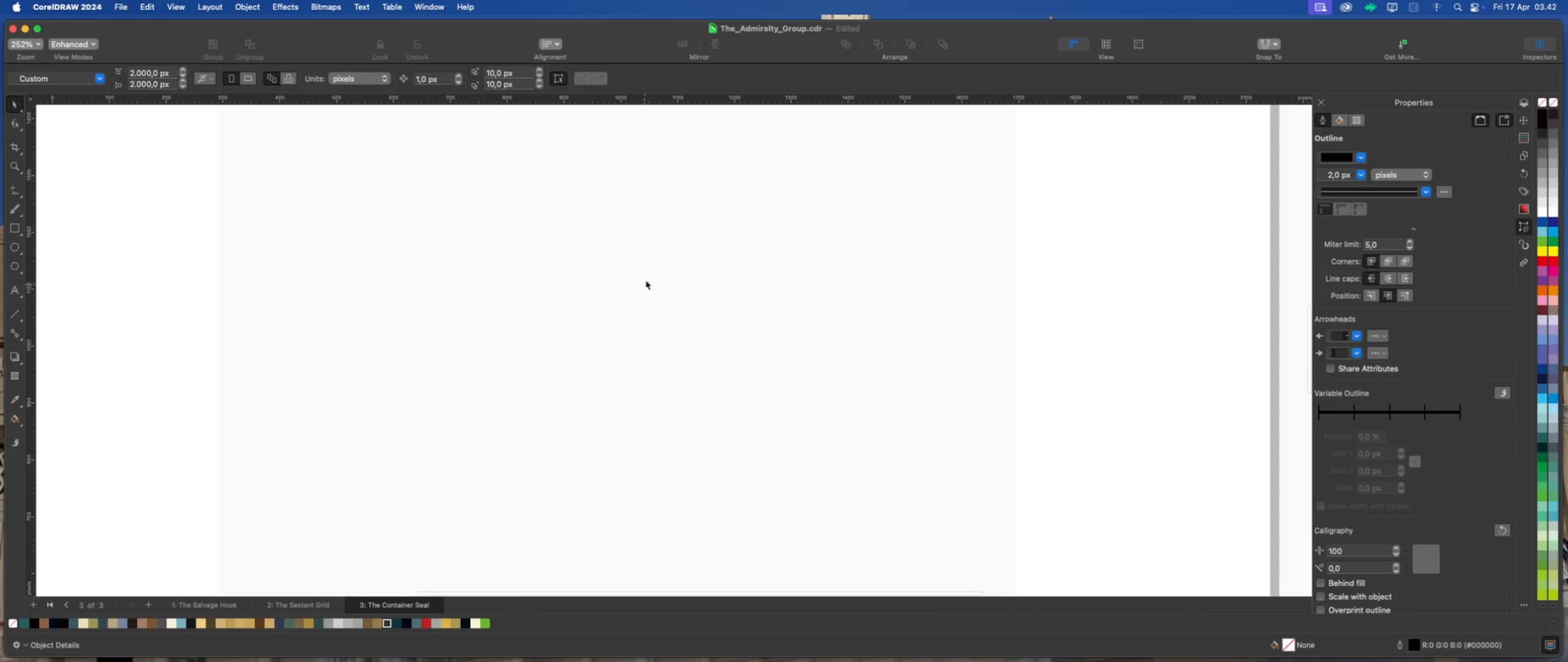 
left_click([646, 280])
 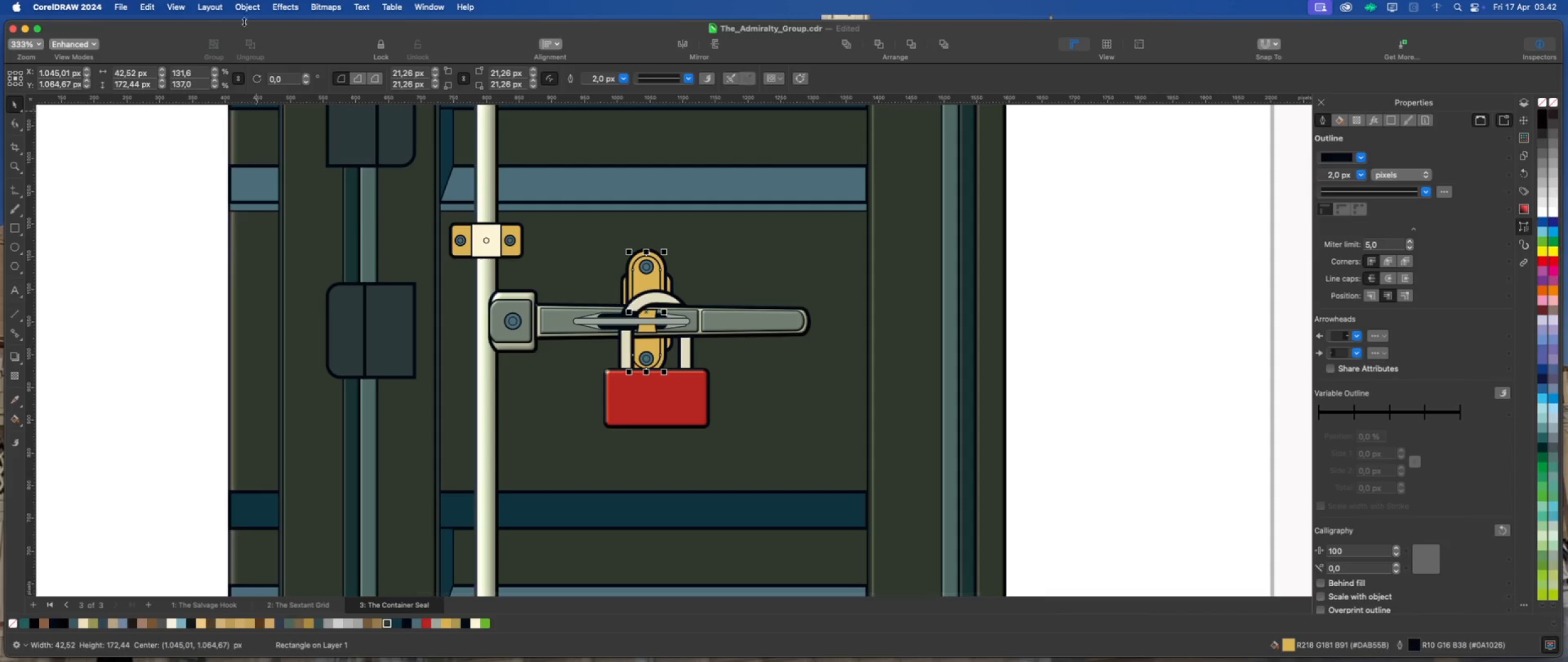 
left_click([247, 7])
 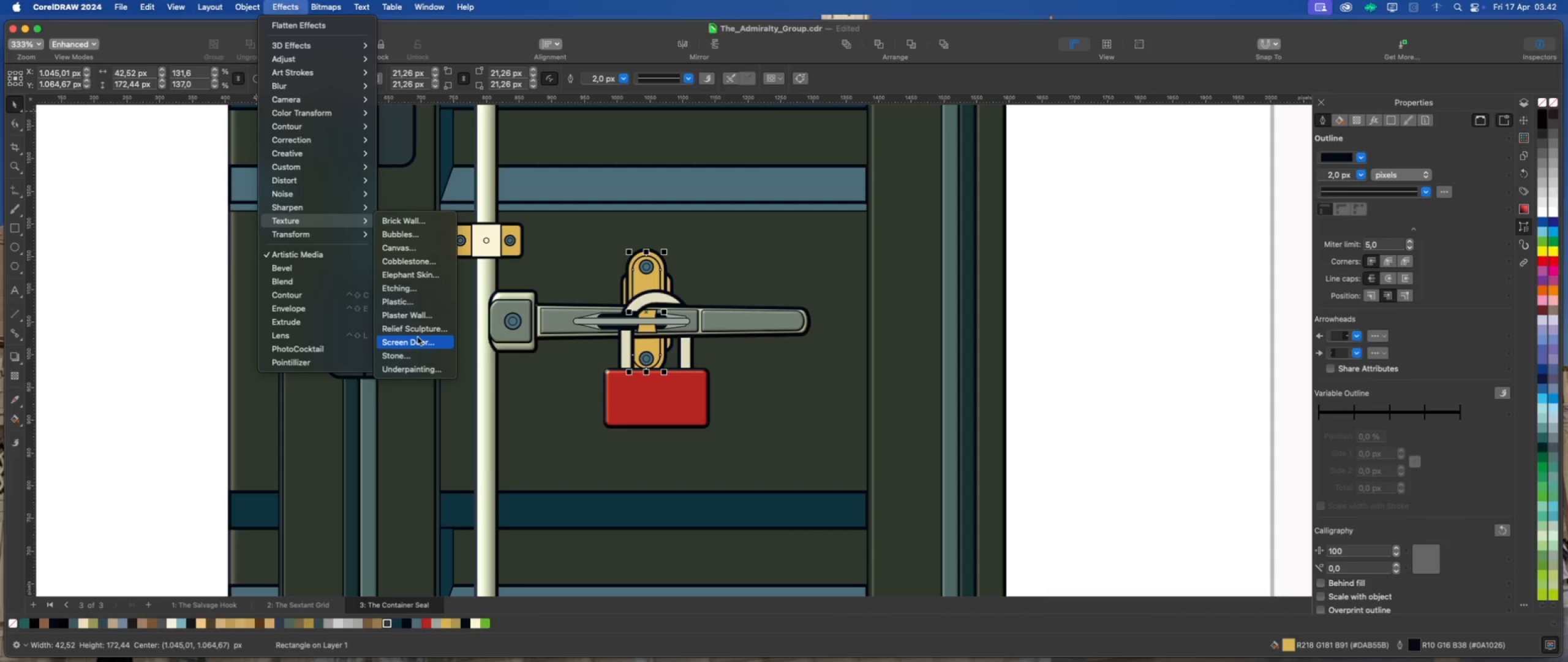 
left_click([425, 301])
 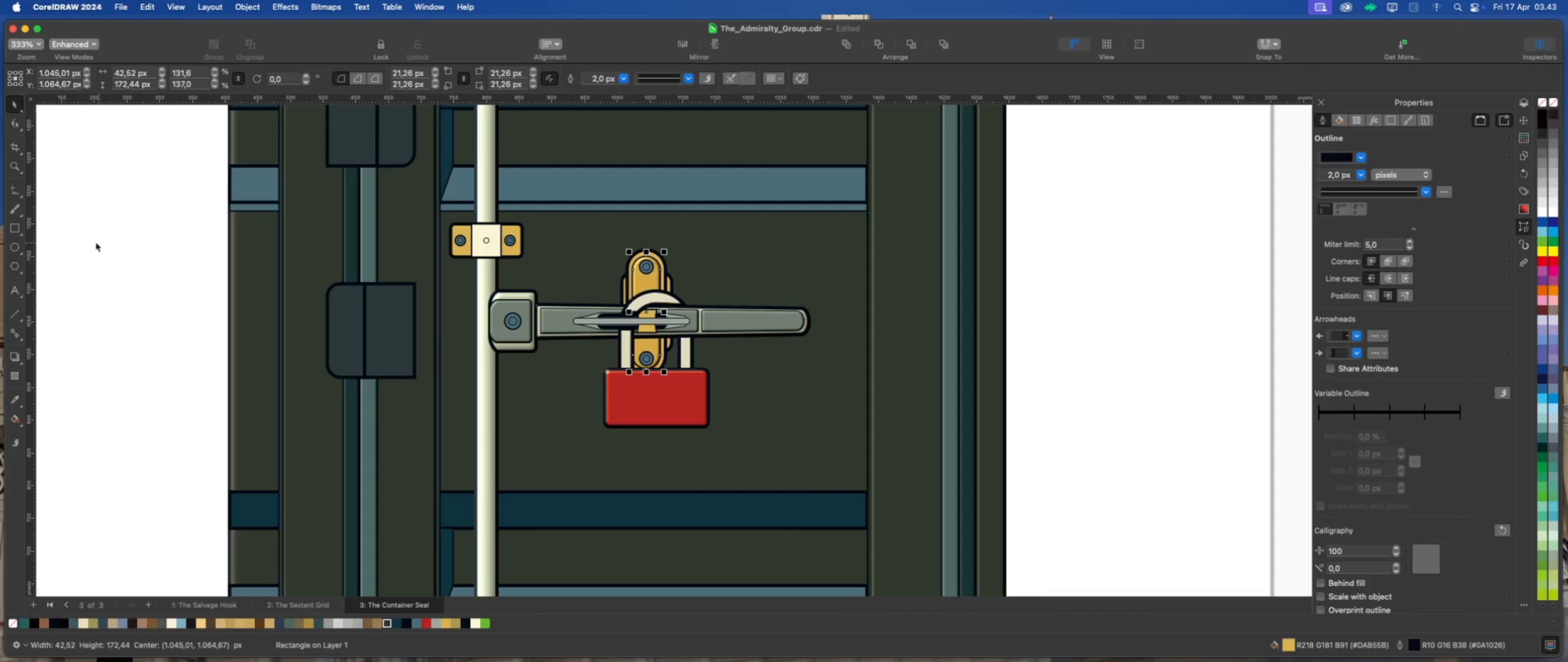 
left_click([96, 242])
 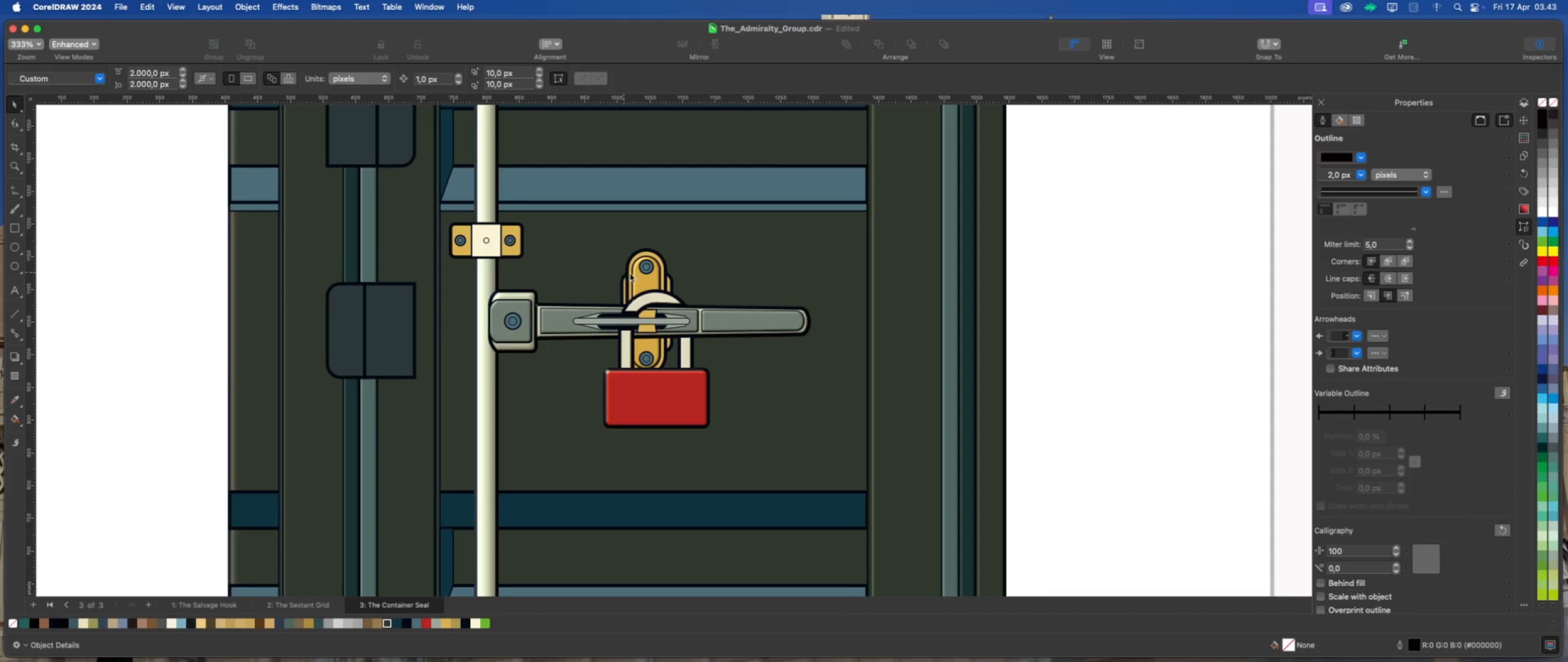 
scroll: coordinate [635, 295], scroll_direction: down, amount: 4.0
 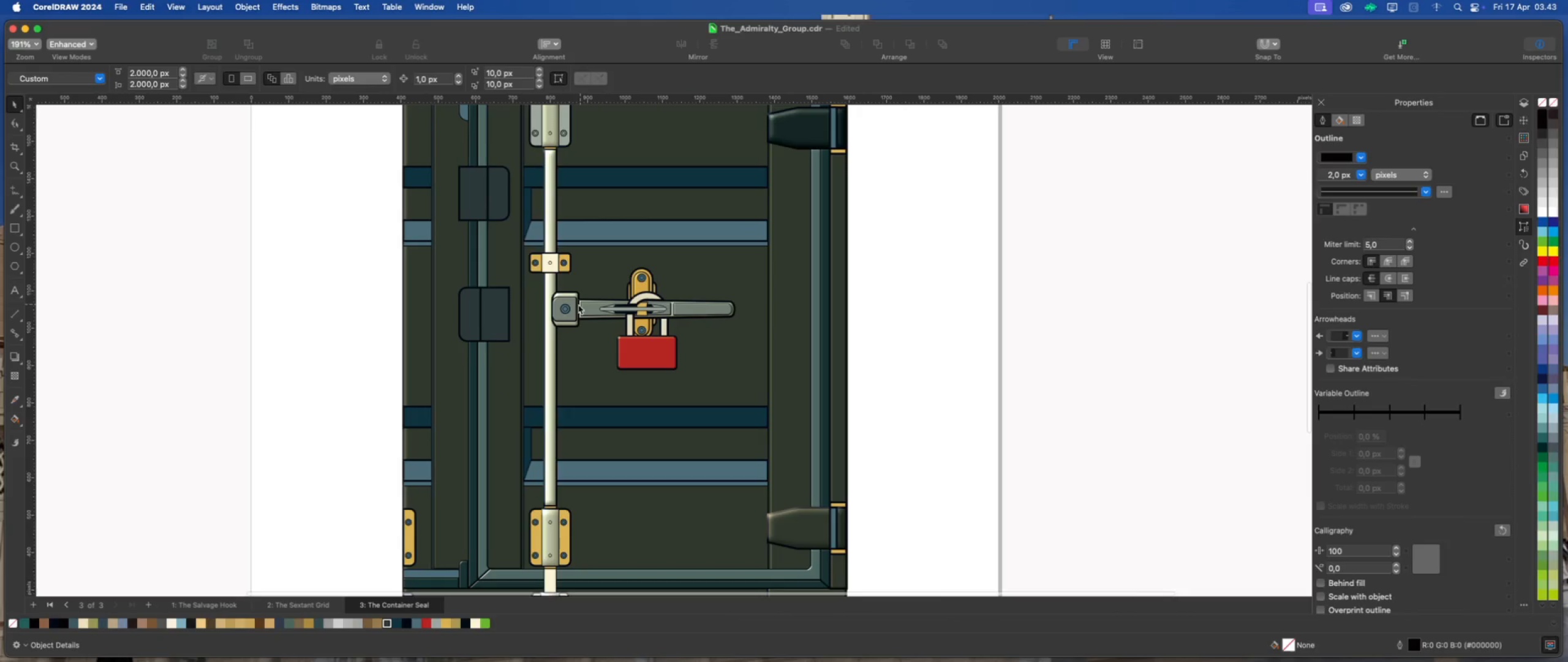 
left_click([566, 309])
 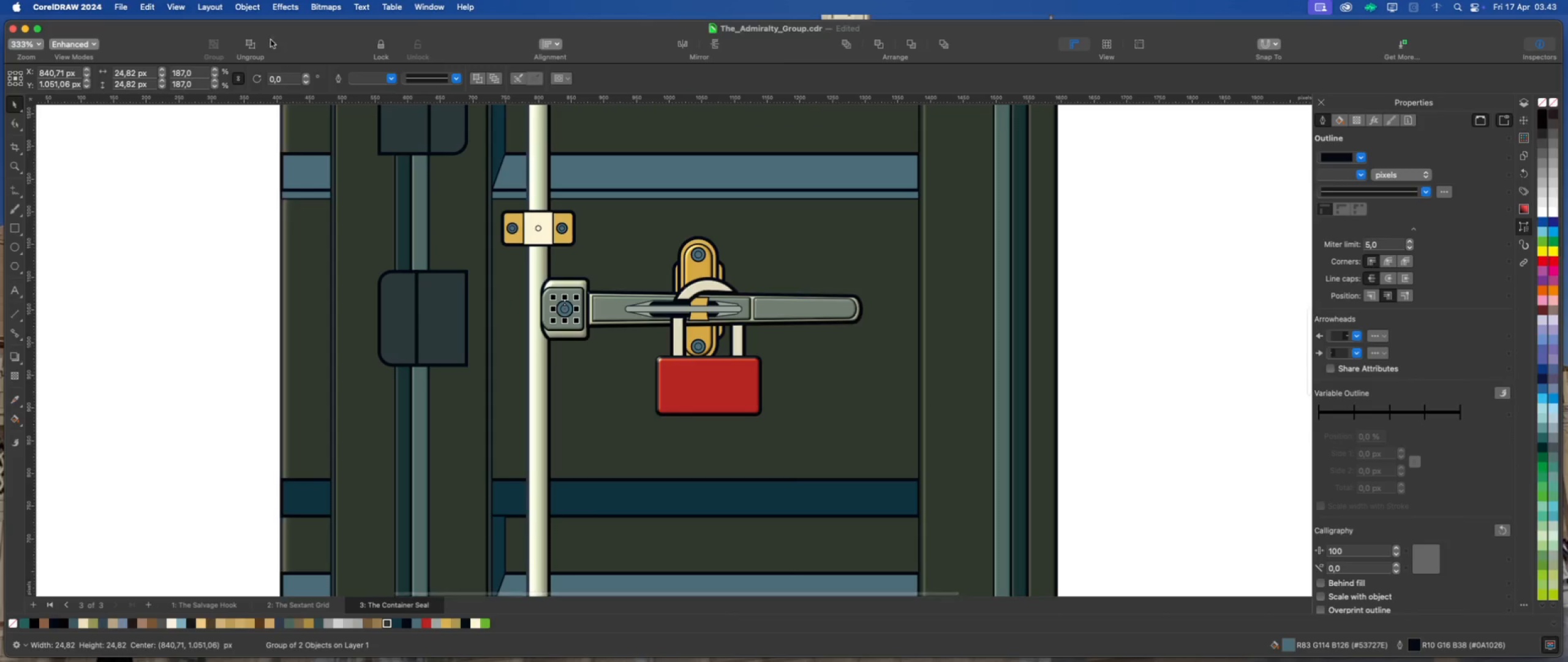 
scroll: coordinate [566, 309], scroll_direction: up, amount: 4.0
 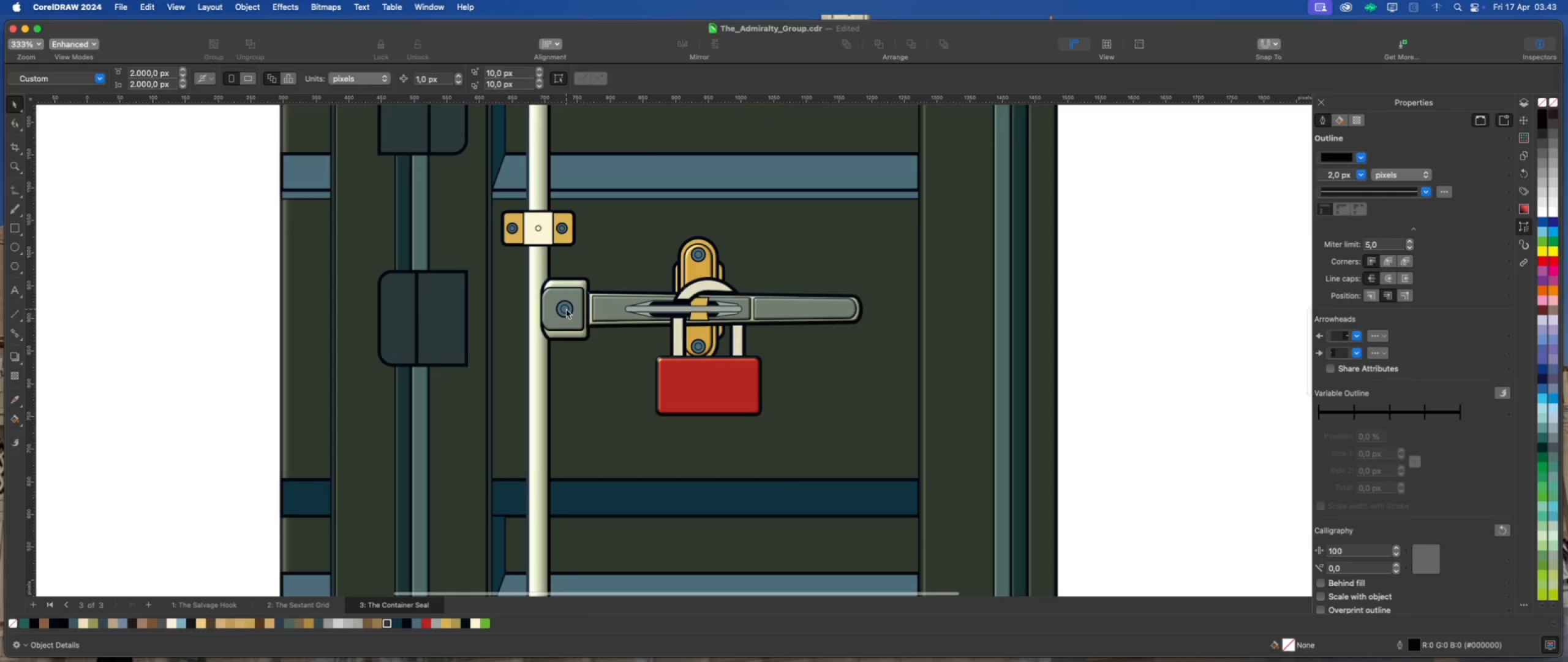 
left_click([281, 9])
 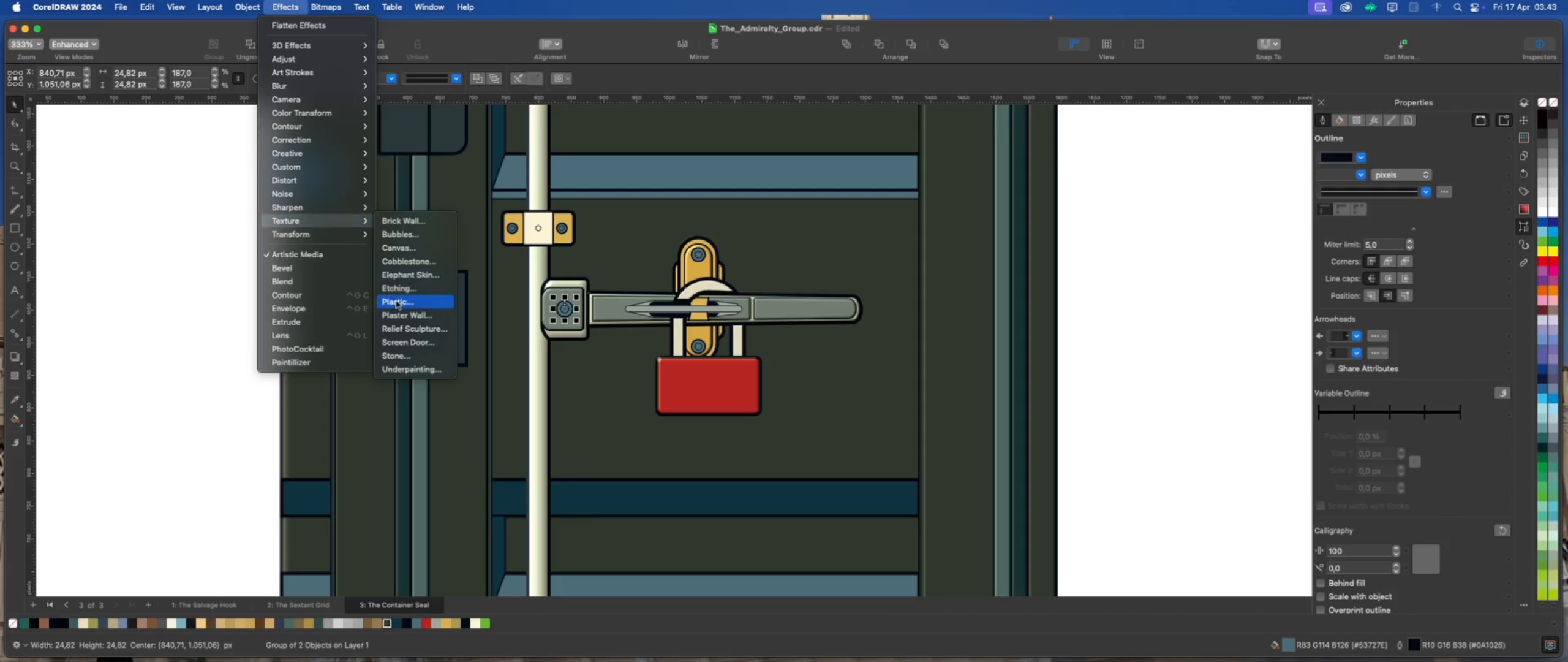 
left_click([401, 306])
 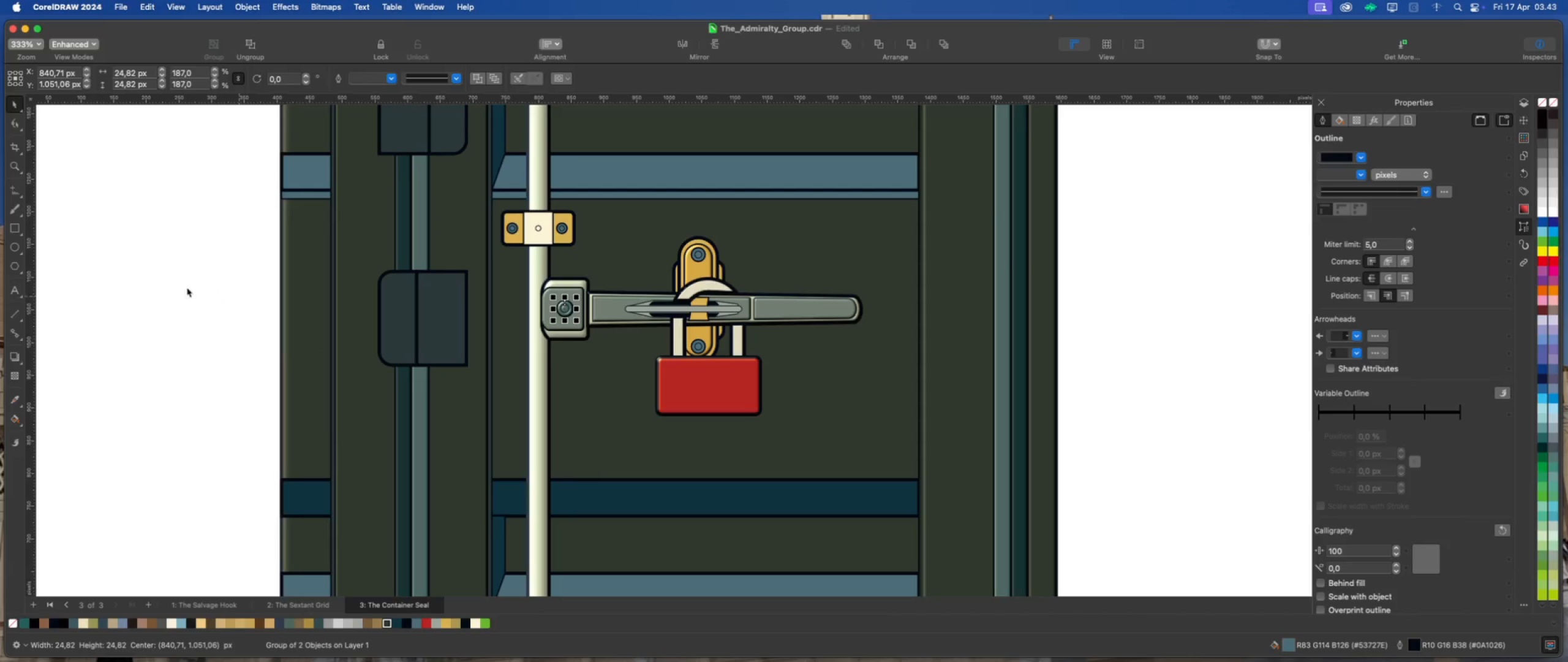 
left_click([187, 287])
 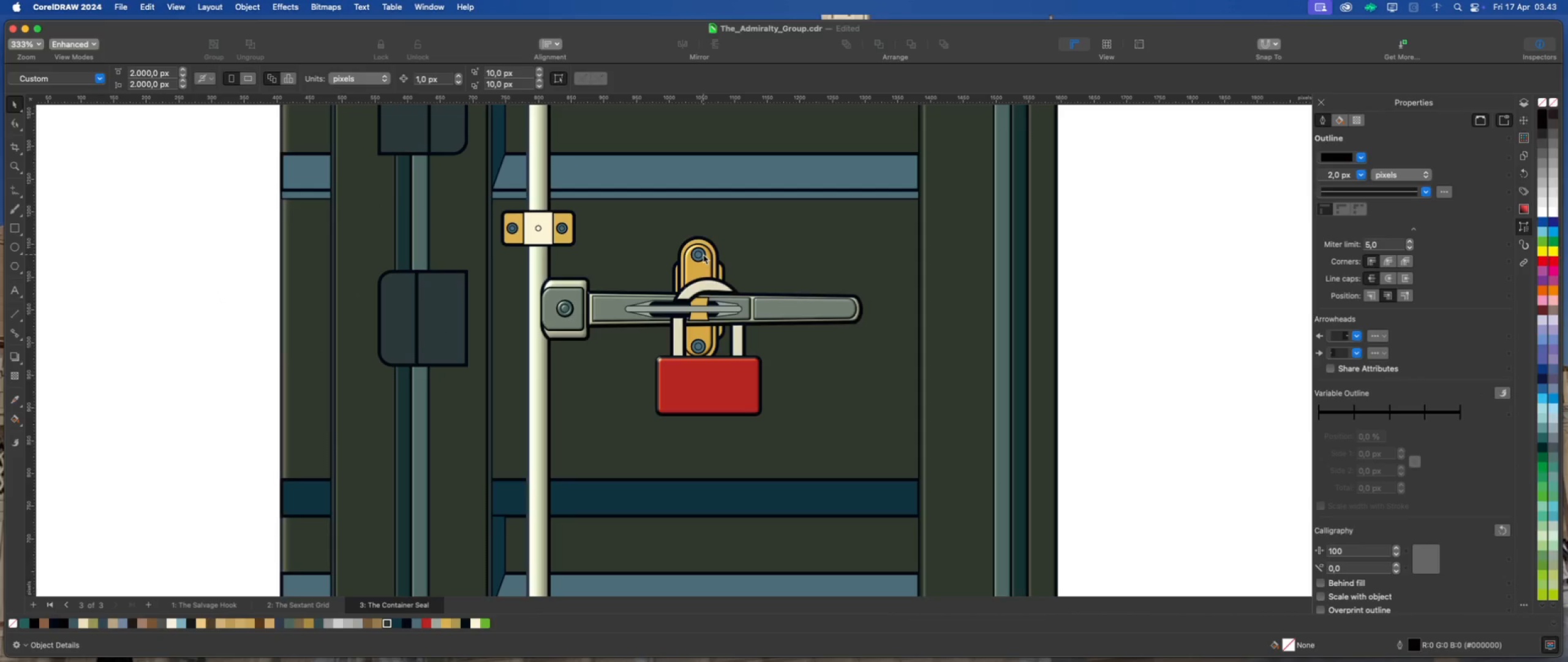 
scroll: coordinate [565, 334], scroll_direction: down, amount: 6.0
 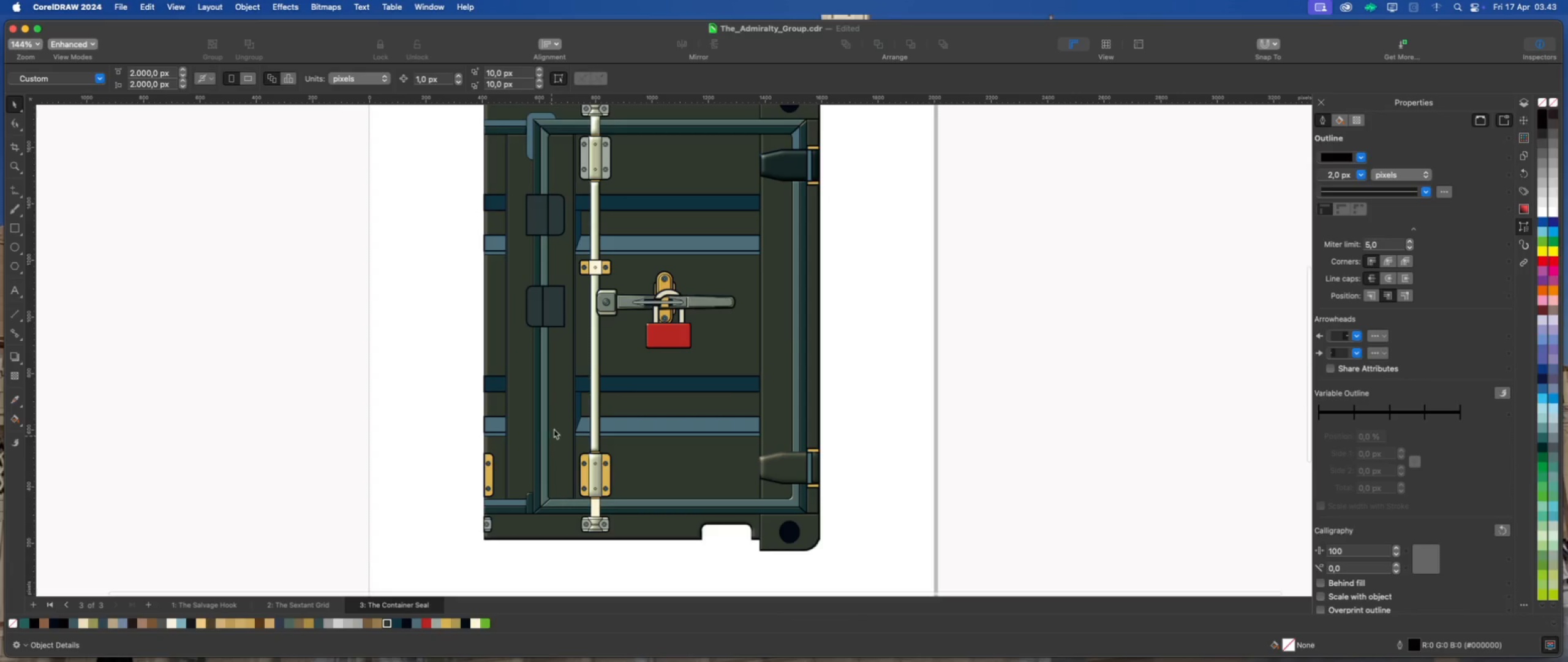 
scroll: coordinate [475, 477], scroll_direction: up, amount: 1.0
 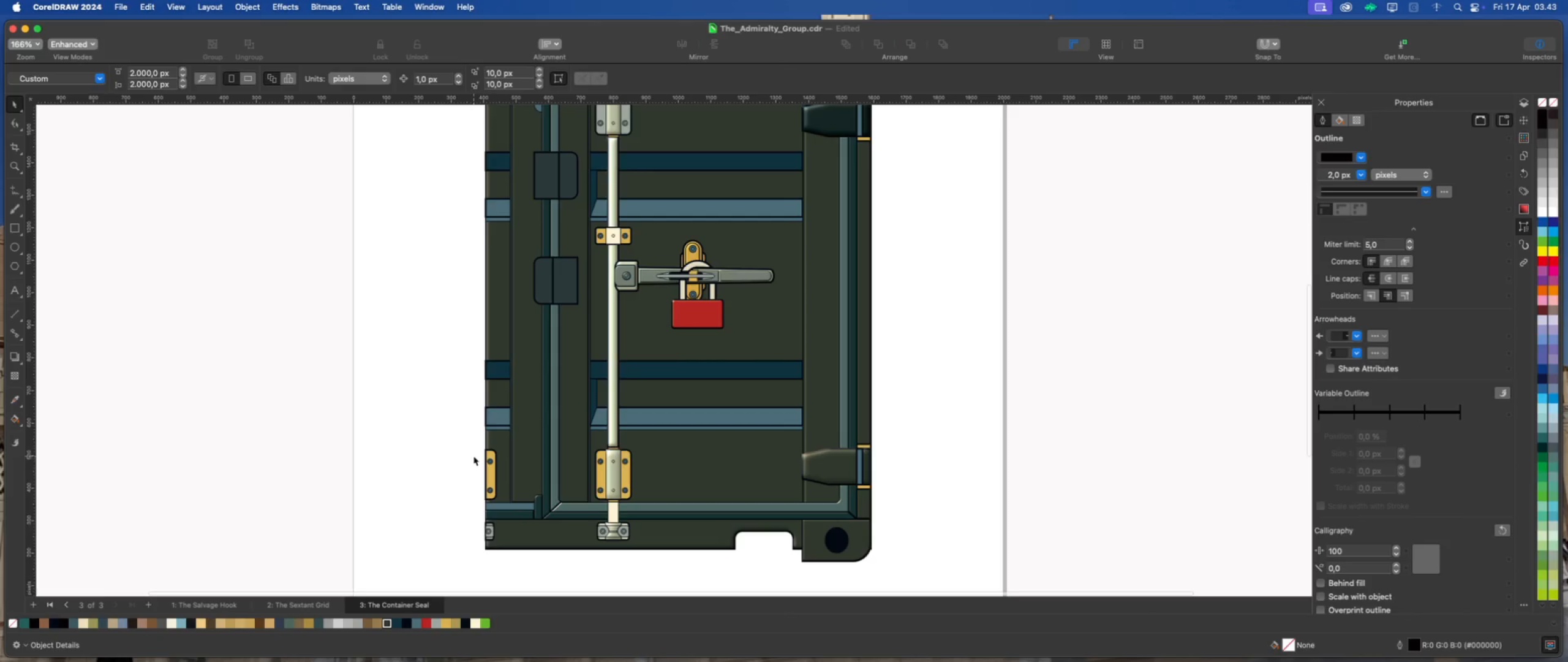 
left_click_drag(start_coordinate=[473, 455], to_coordinate=[646, 496])
 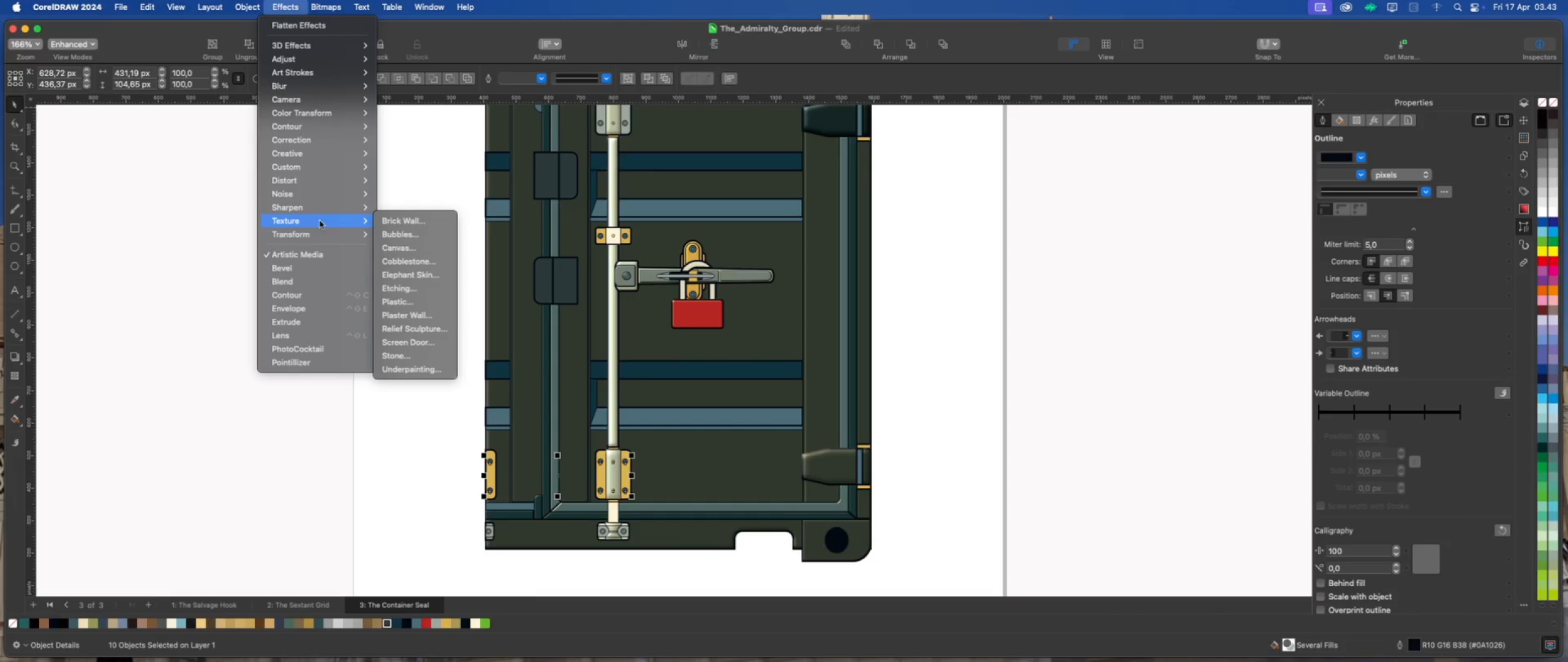 
left_click([407, 305])
 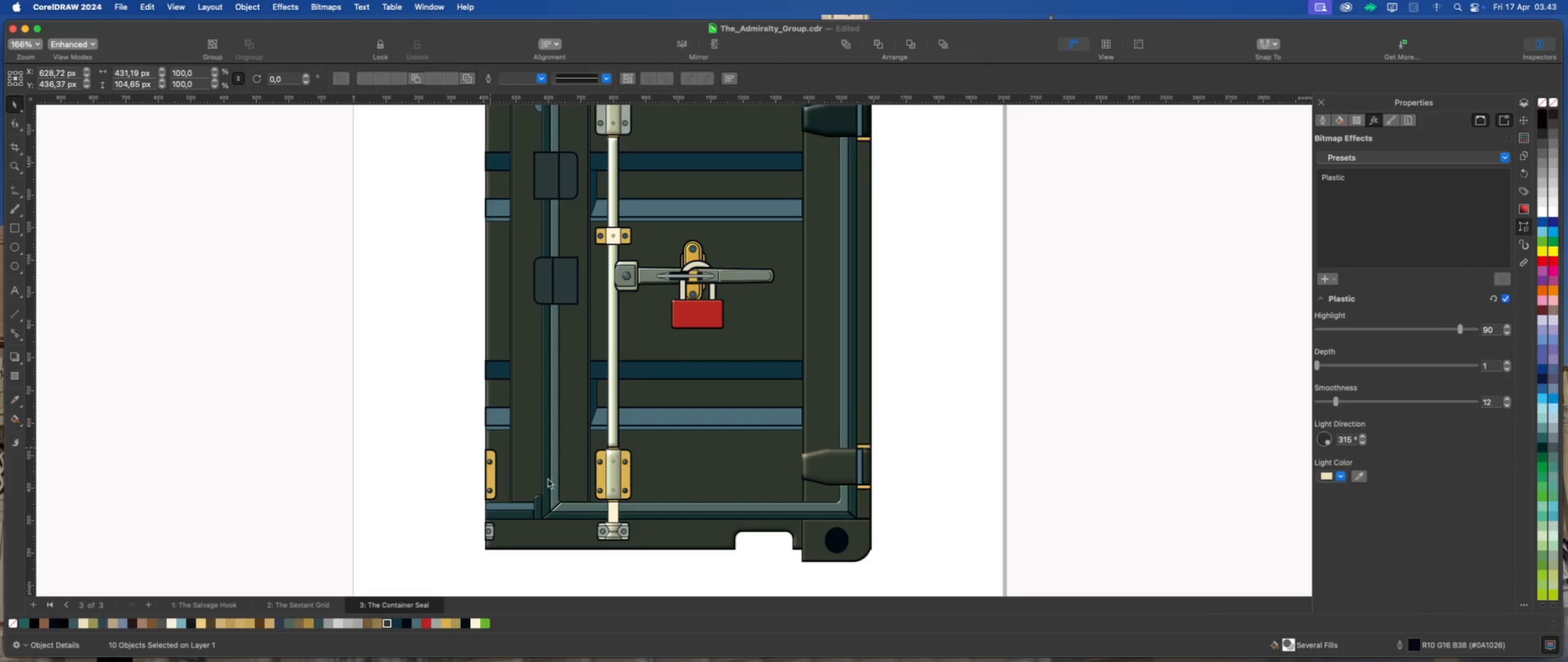 
scroll: coordinate [621, 542], scroll_direction: up, amount: 7.0
 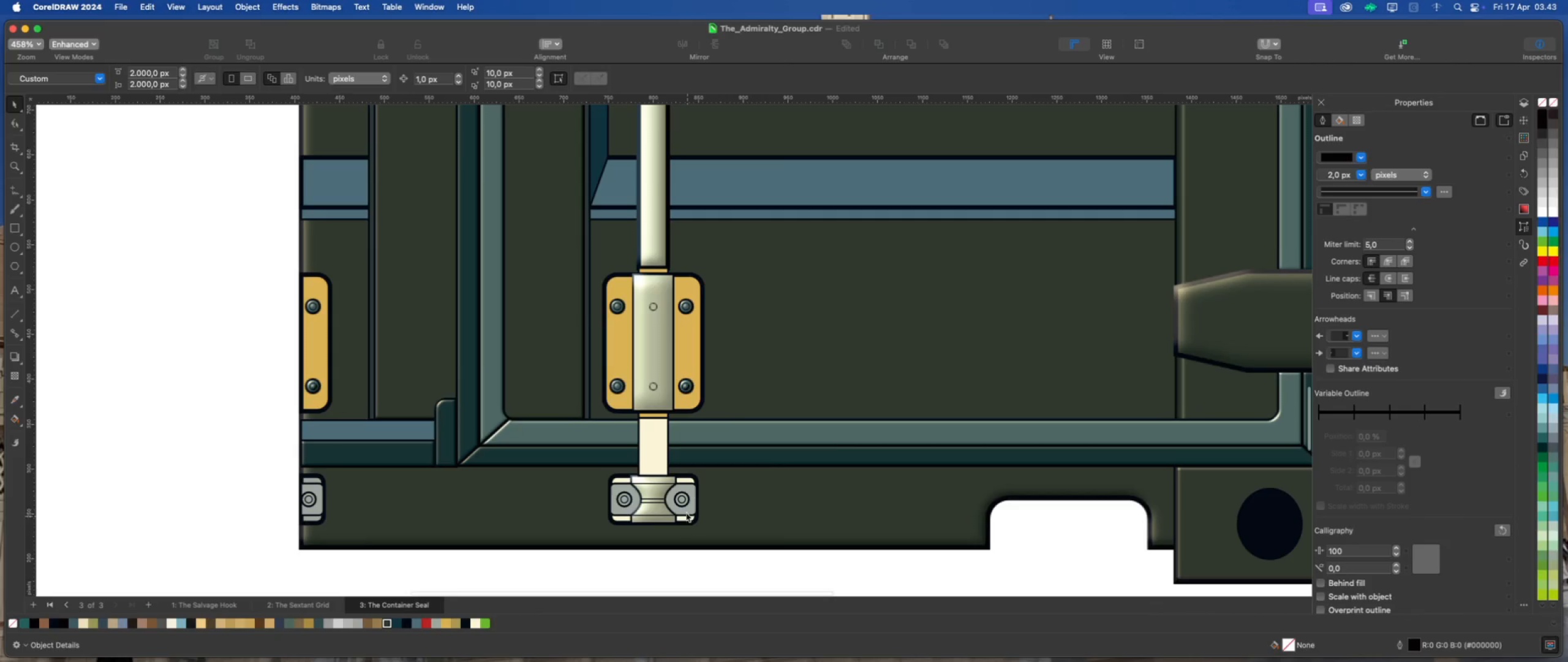 
left_click([682, 499])
 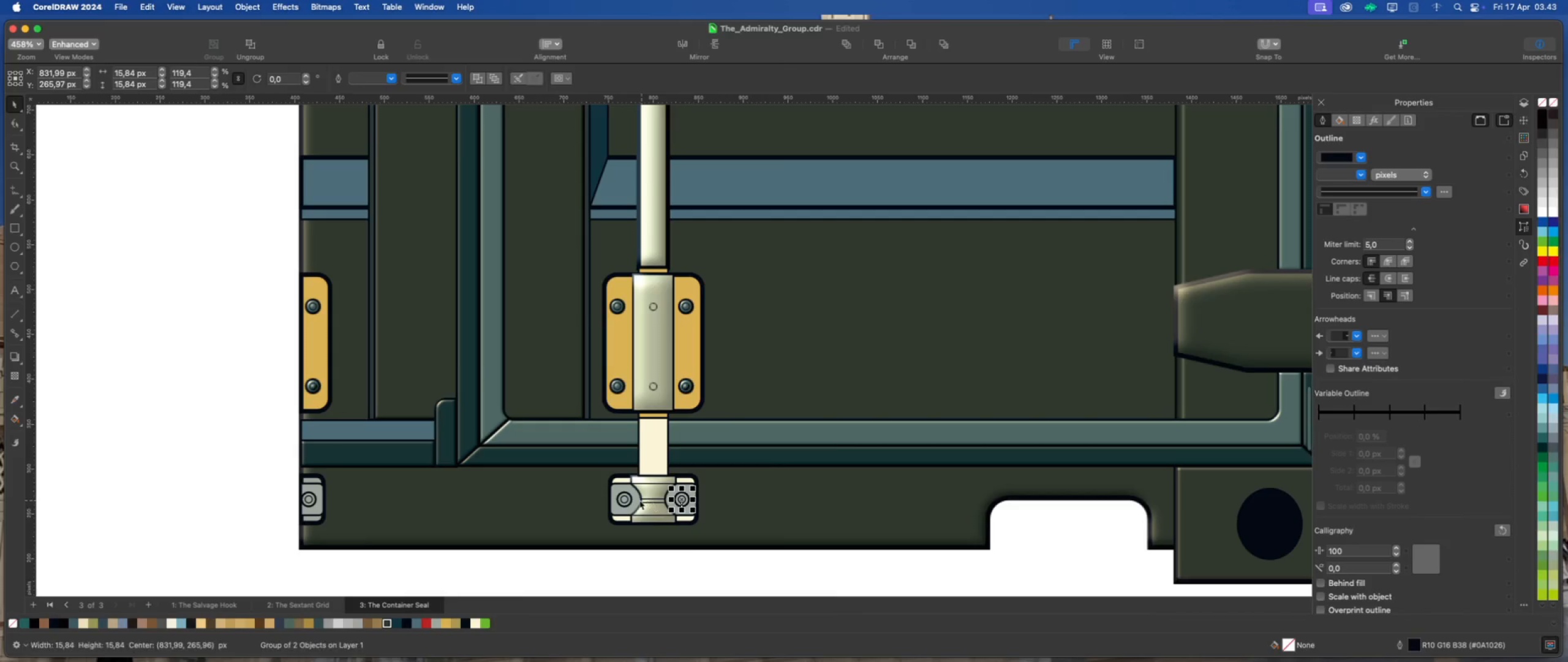 
hold_key(key=ShiftLeft, duration=2.75)
left_click([627, 499])
 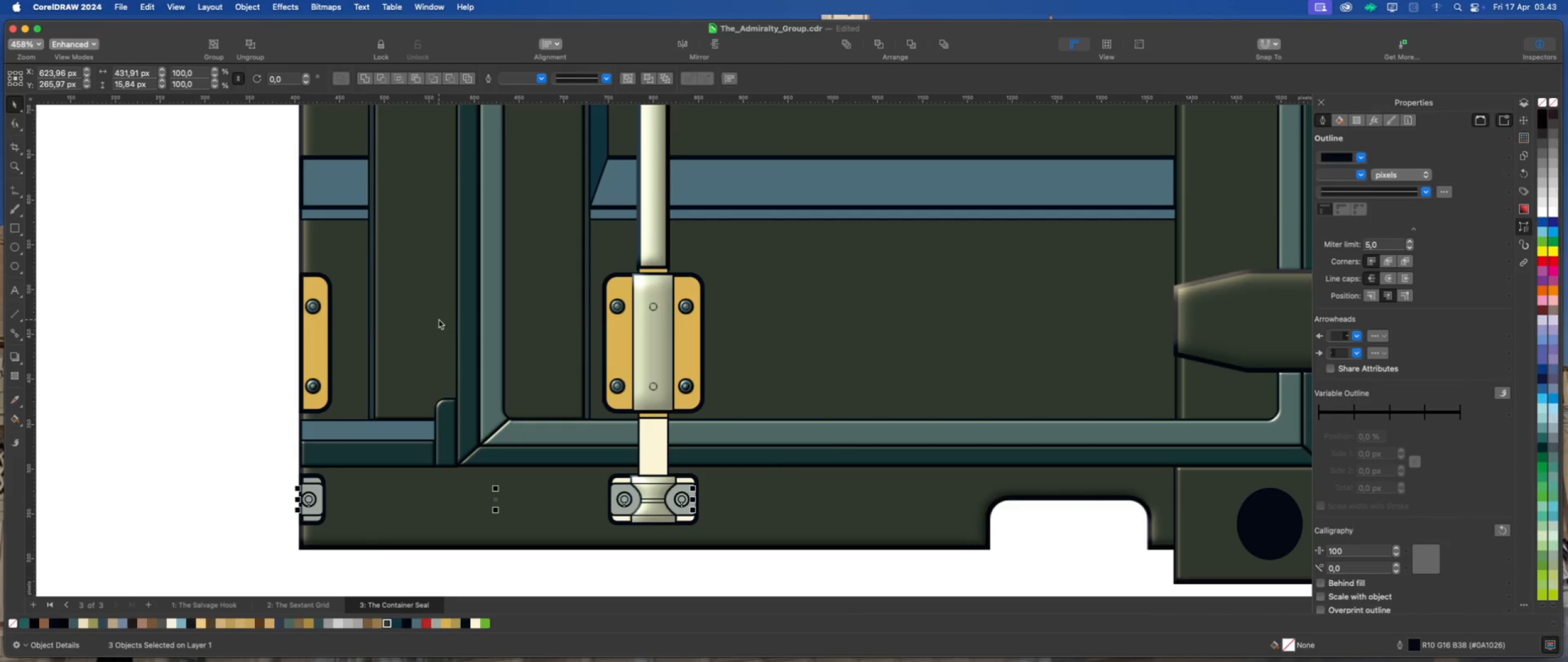 
left_click([288, 7])
 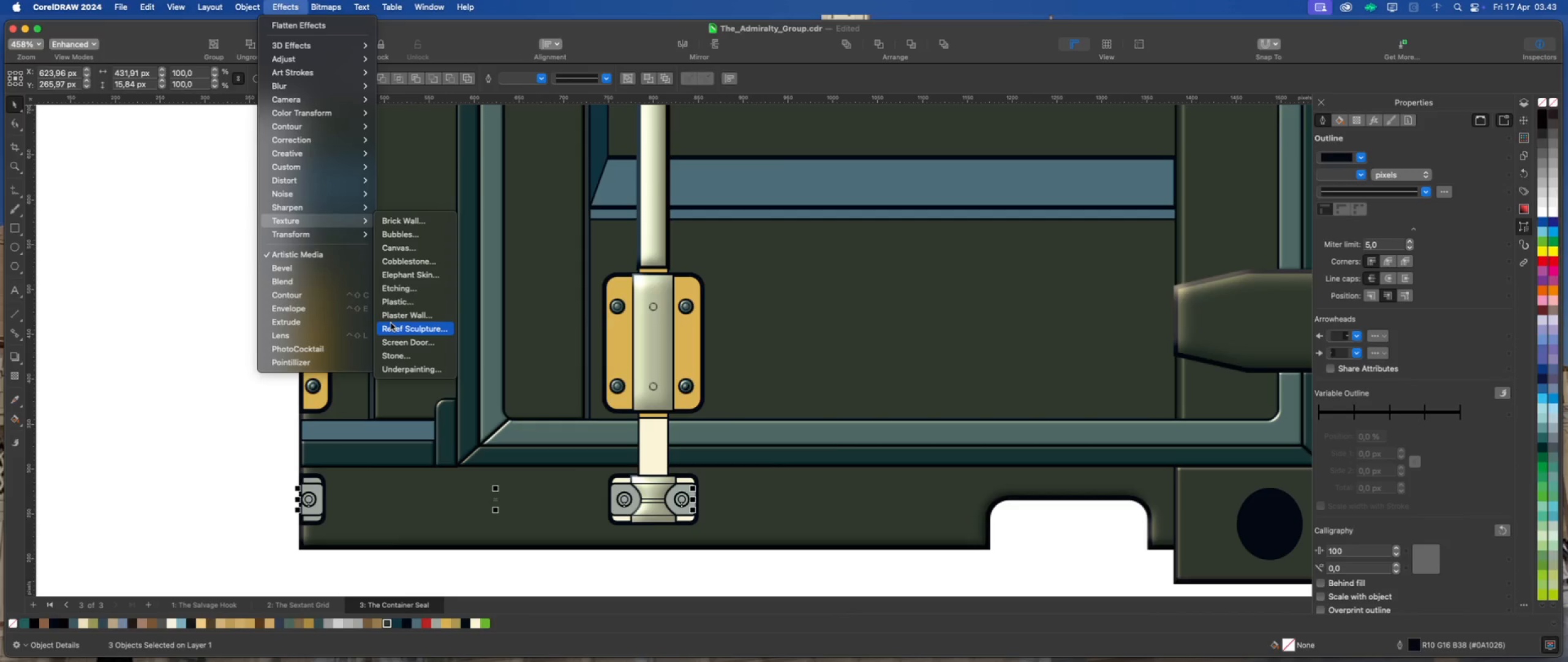 
left_click([400, 303])
 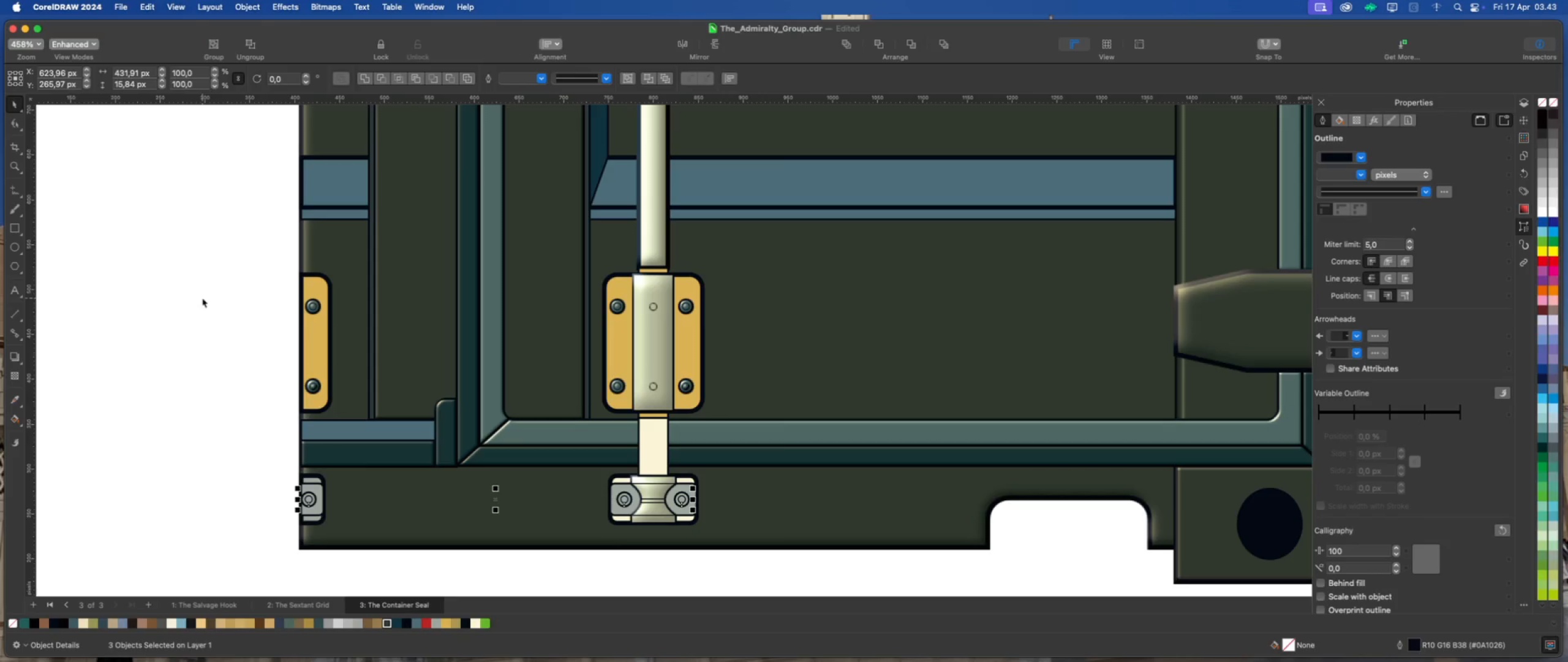 
left_click([202, 298])
 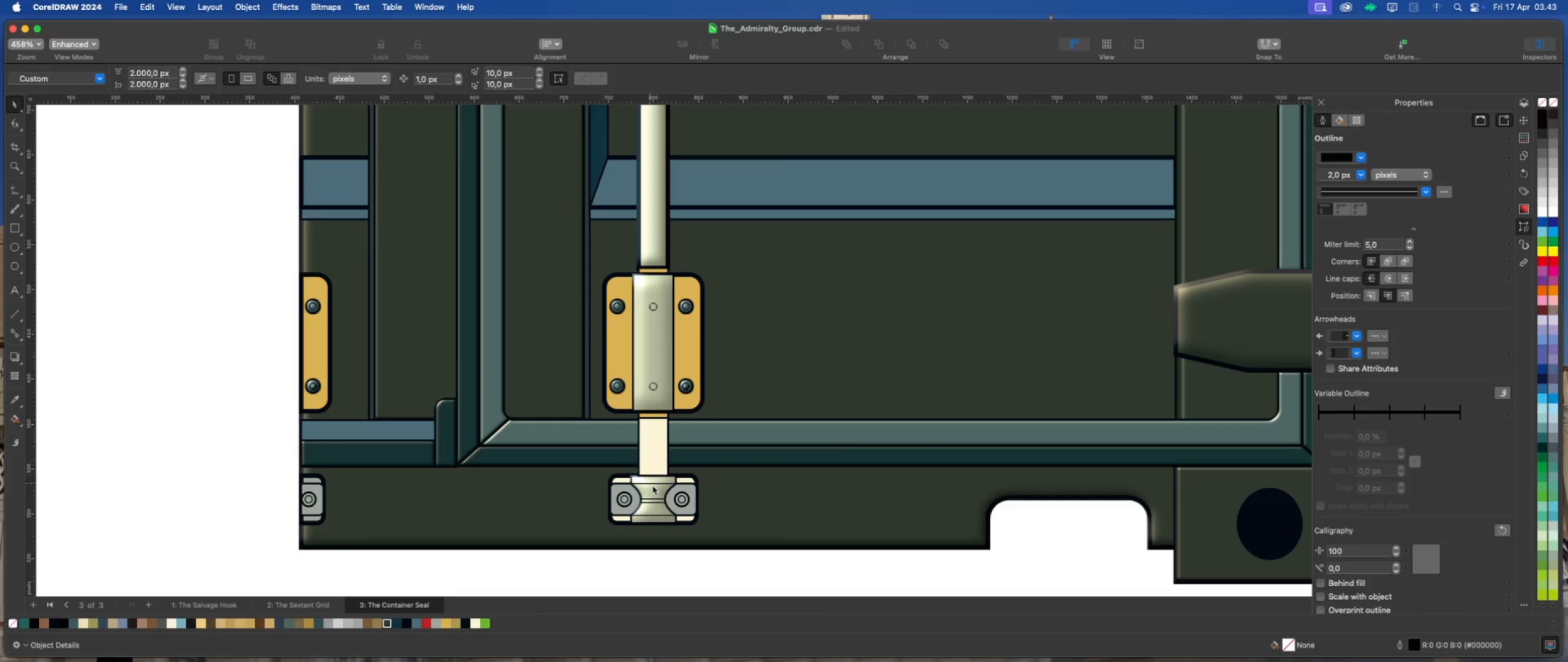 
left_click([679, 500])
 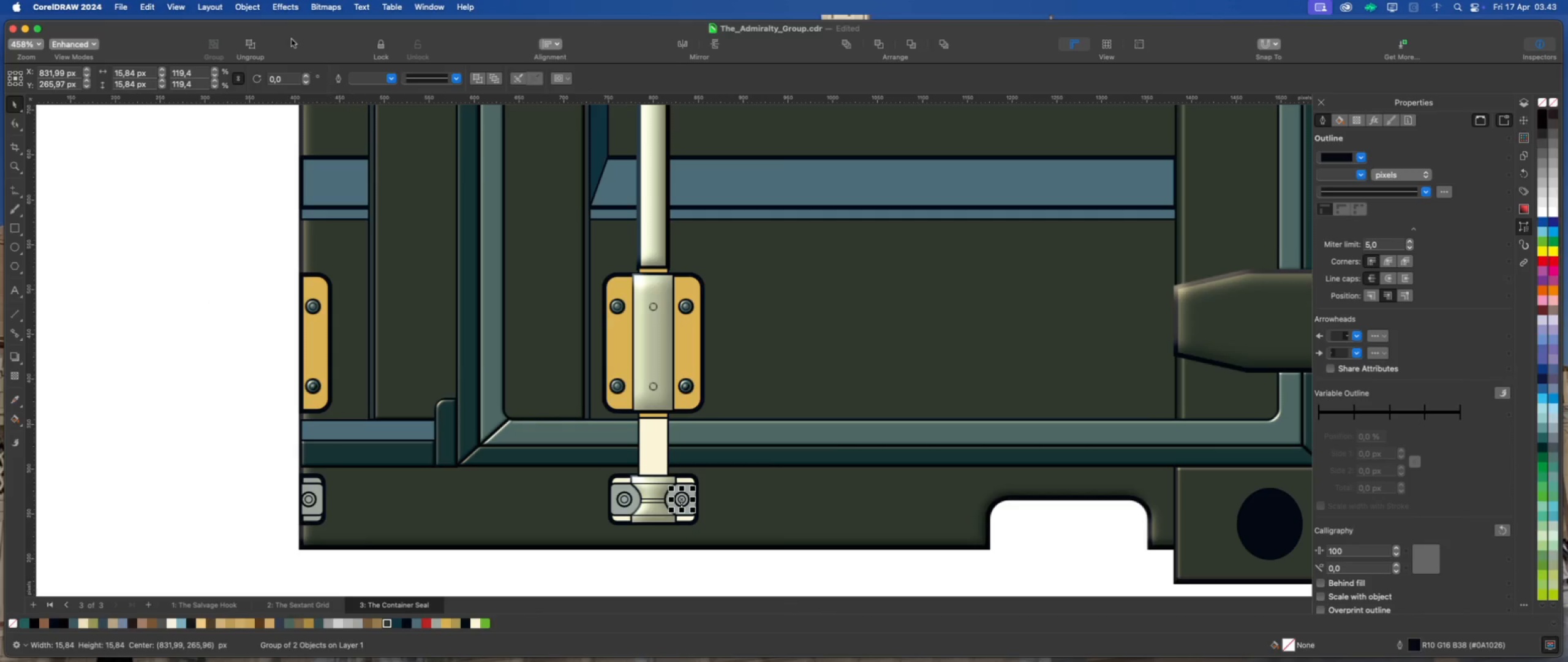 
left_click([290, 9])
 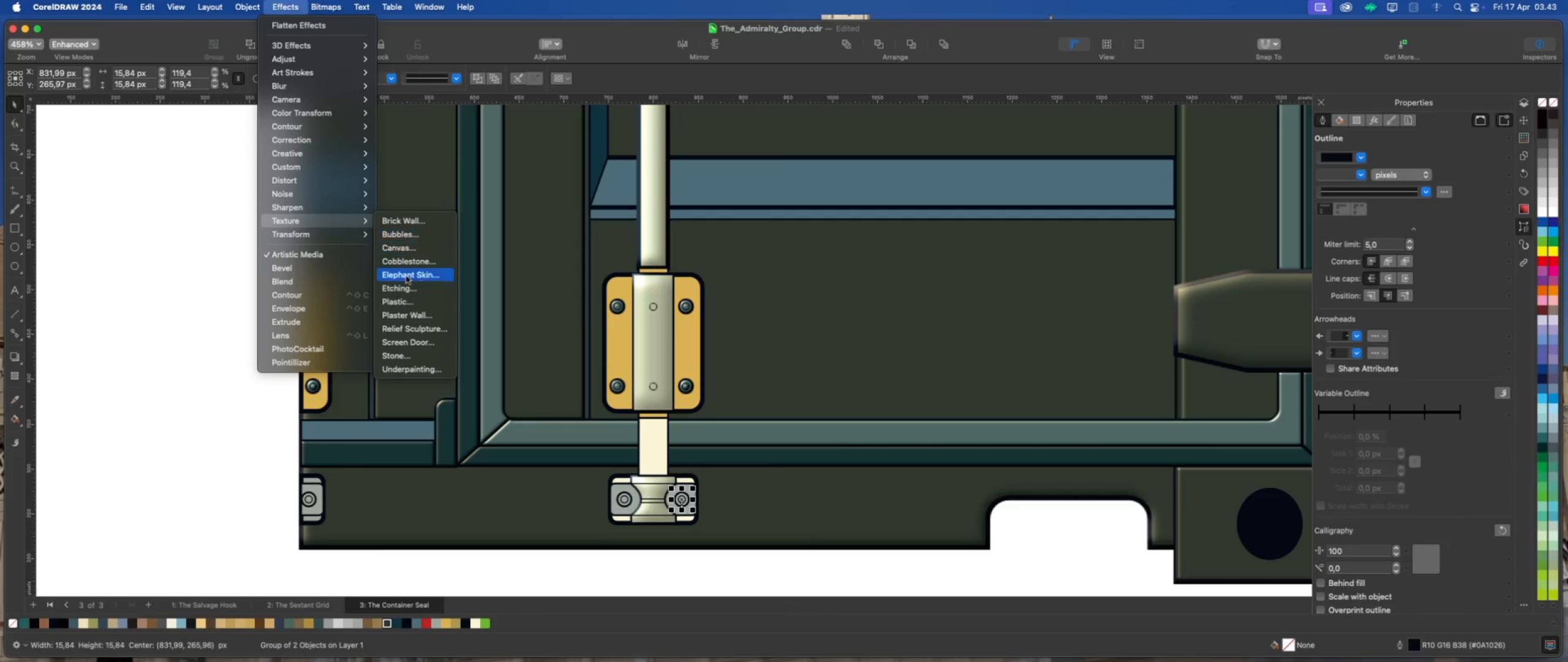 
left_click([408, 297])
 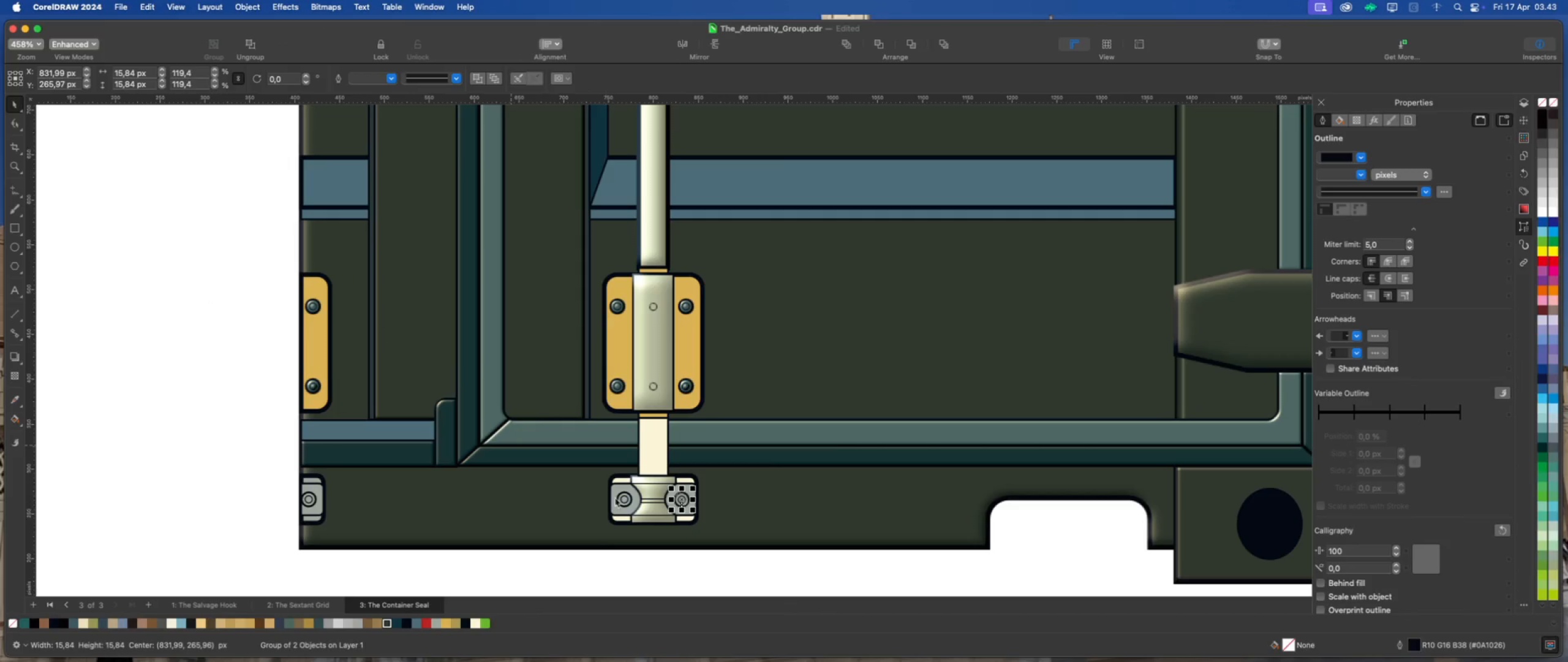 
left_click([620, 498])
 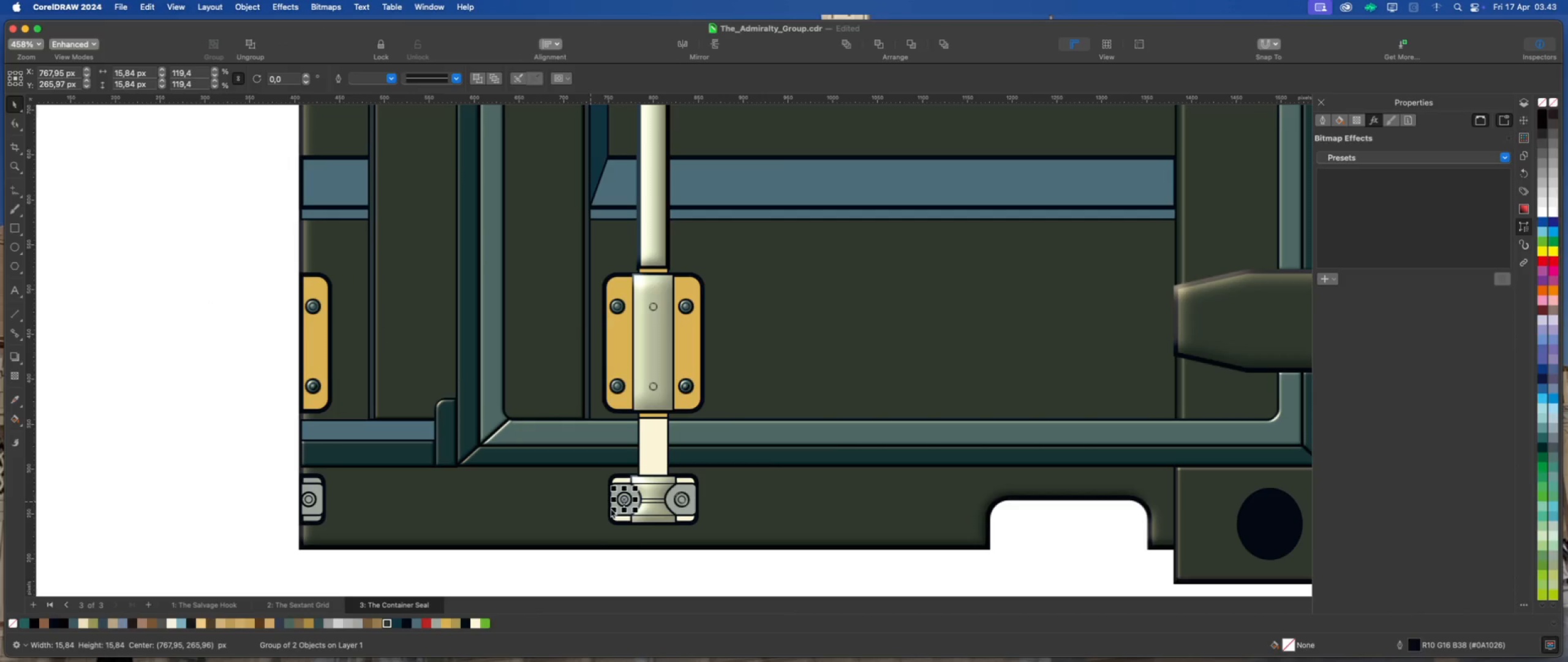 
scroll: coordinate [679, 520], scroll_direction: up, amount: 7.0
 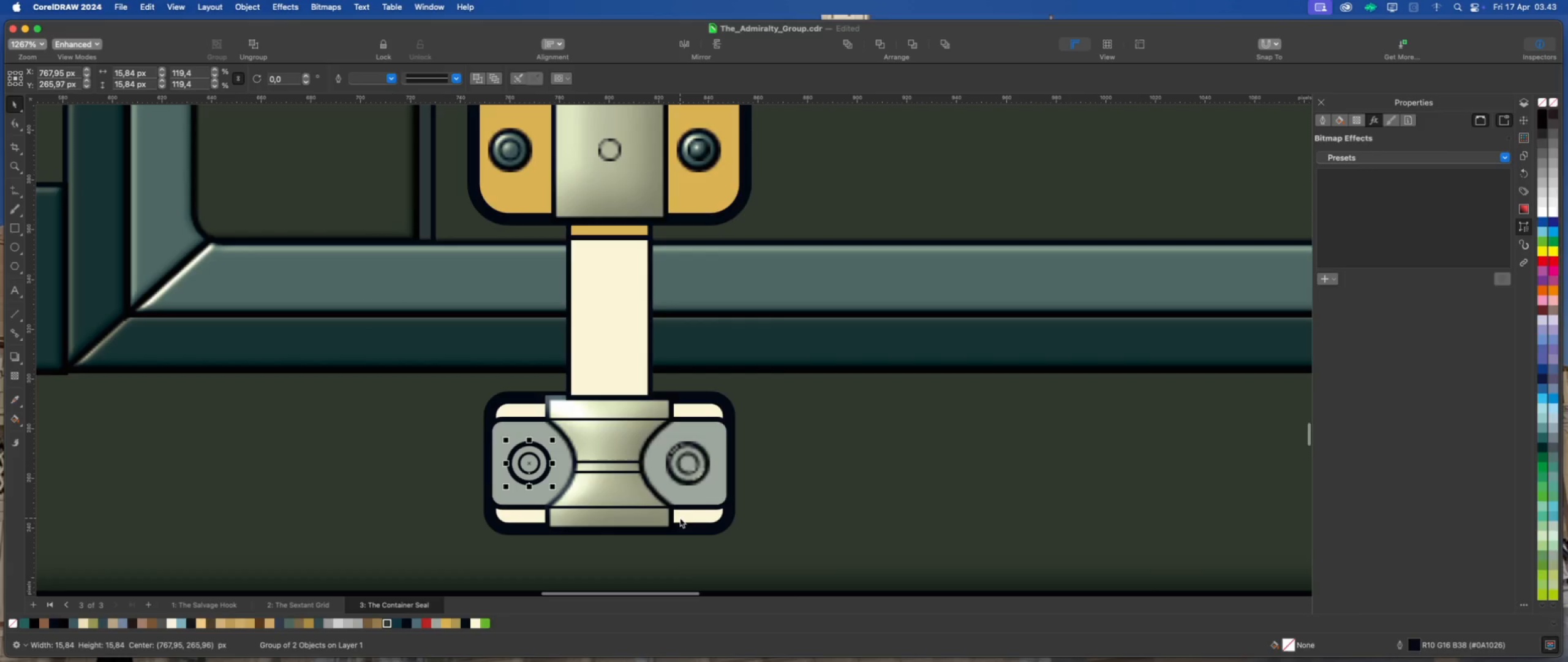 
scroll: coordinate [679, 517], scroll_direction: down, amount: 2.0
 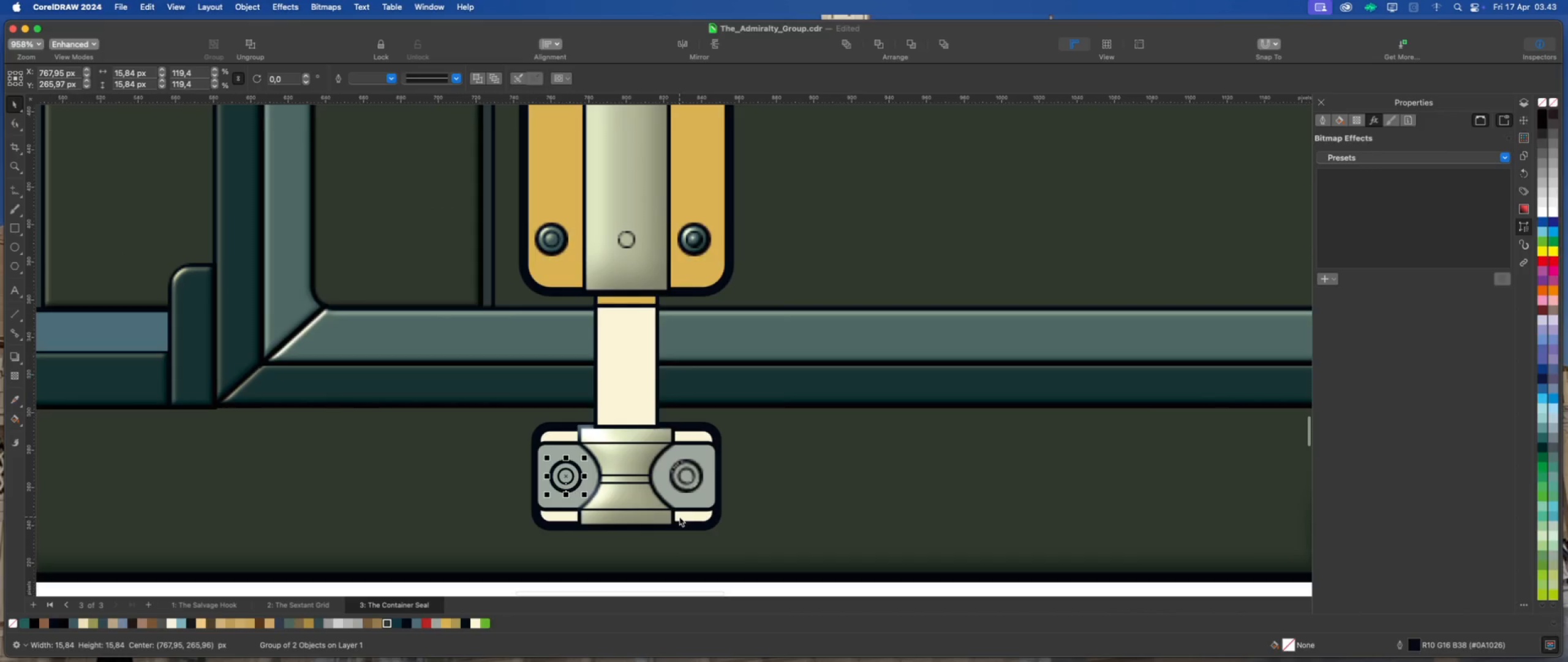 
key(Meta+Z)
 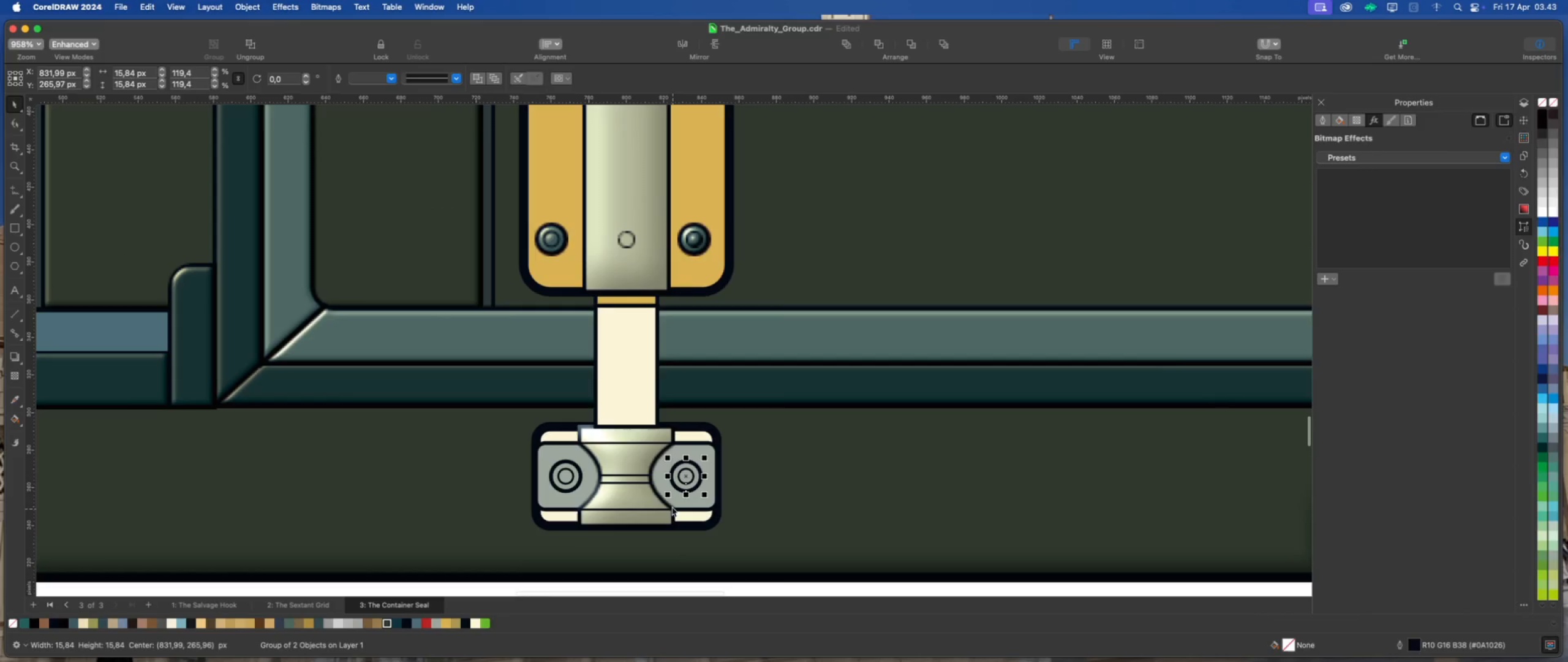 
key(Meta+CommandLeft)
 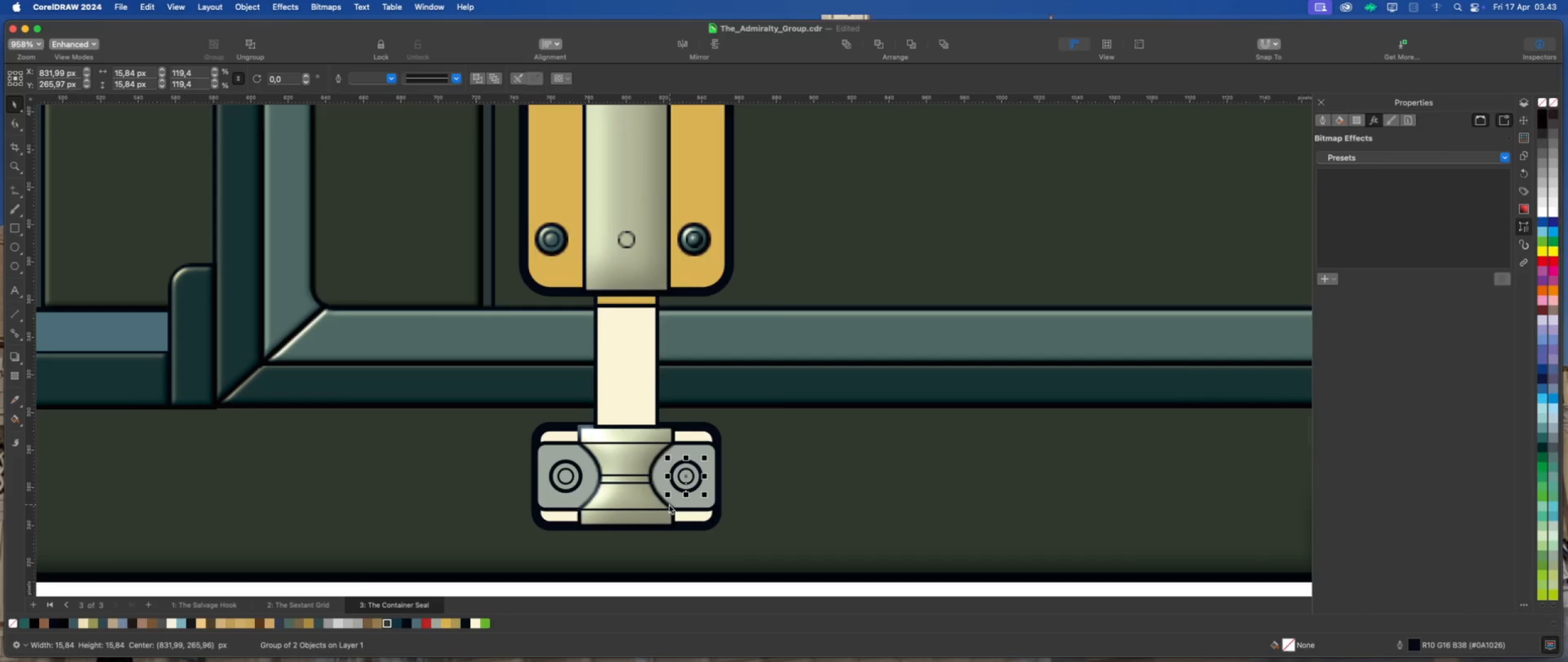 
left_click([685, 562])
 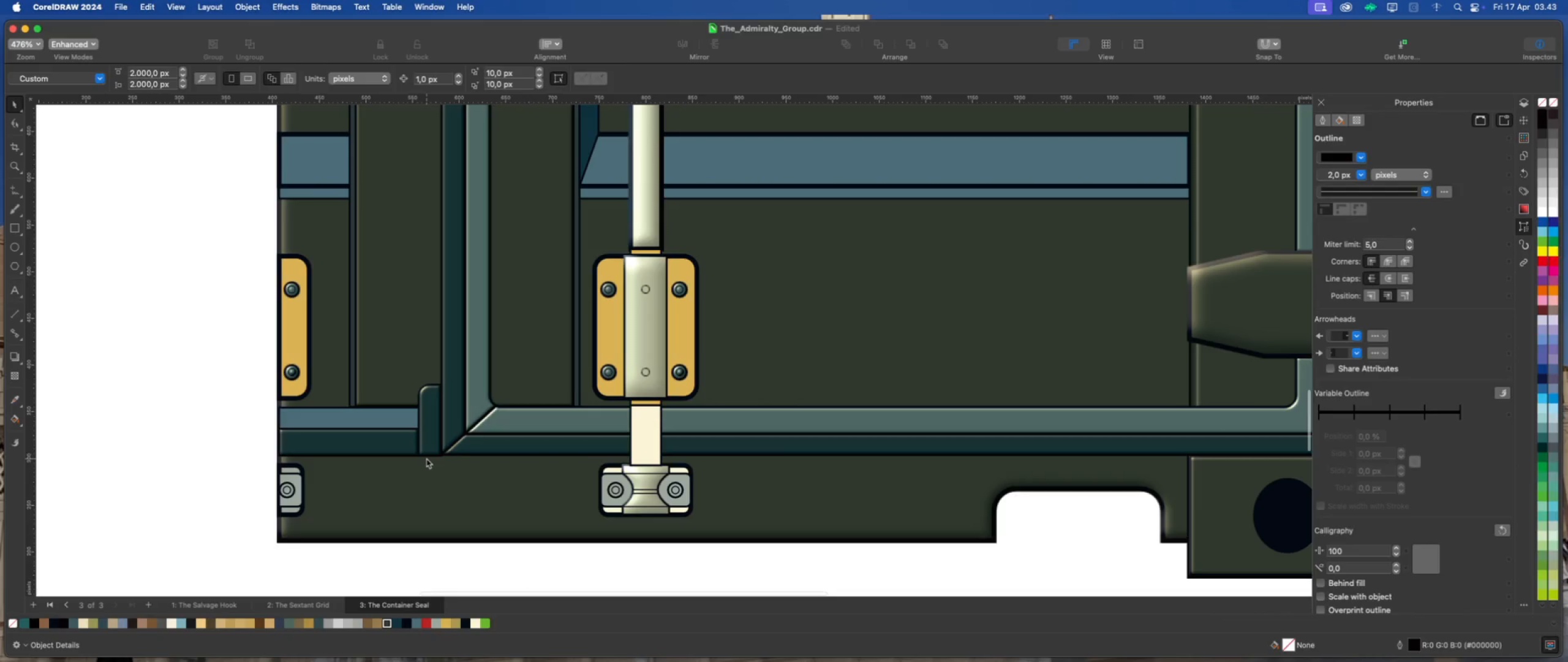 
scroll: coordinate [696, 489], scroll_direction: down, amount: 15.0
 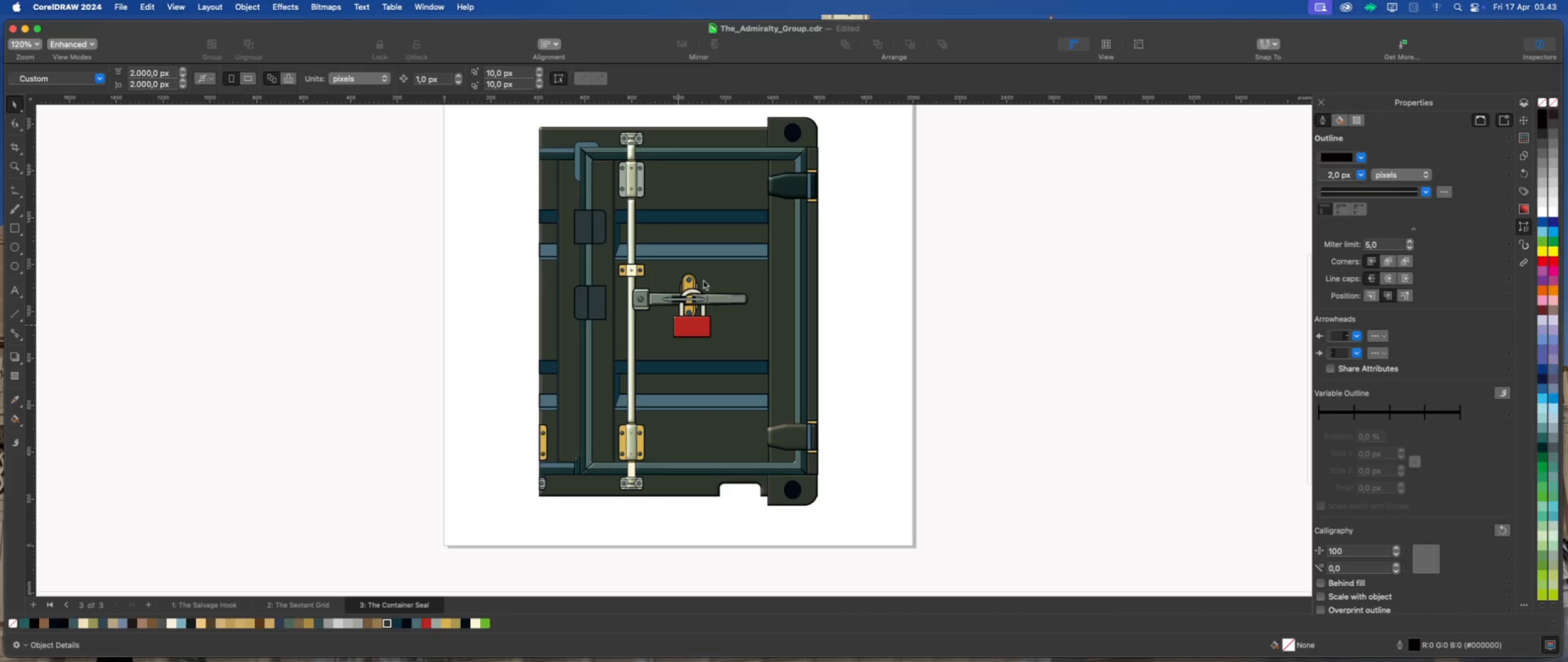 
scroll: coordinate [758, 251], scroll_direction: up, amount: 4.0
 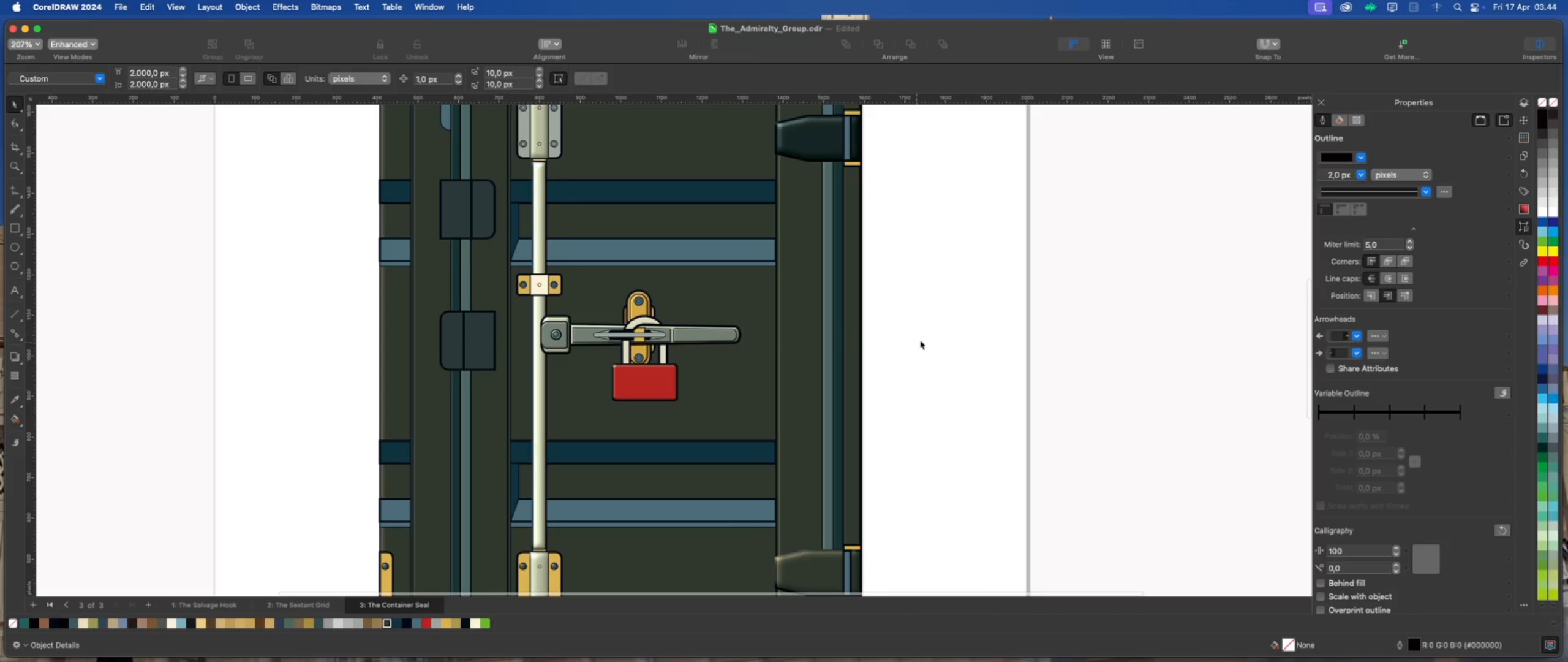 
left_click([922, 339])
 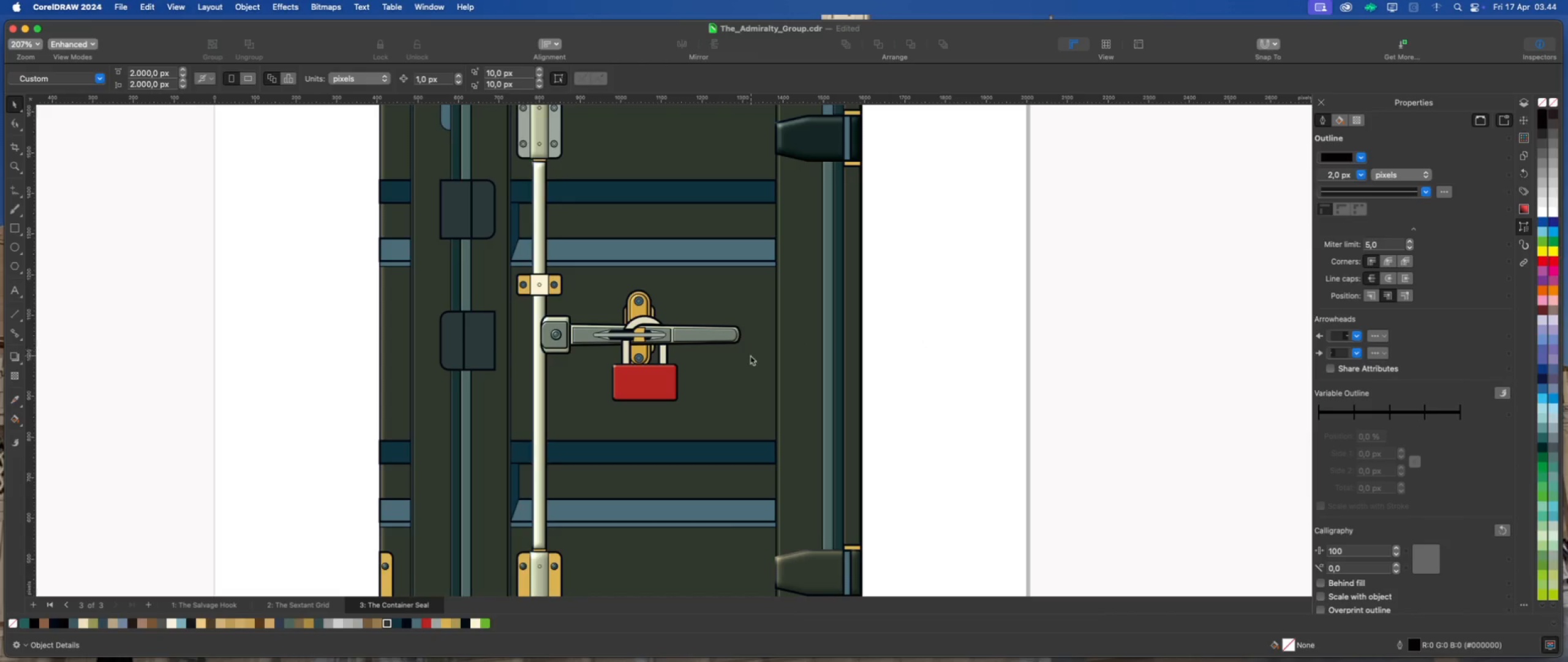 
scroll: coordinate [594, 302], scroll_direction: down, amount: 2.0
 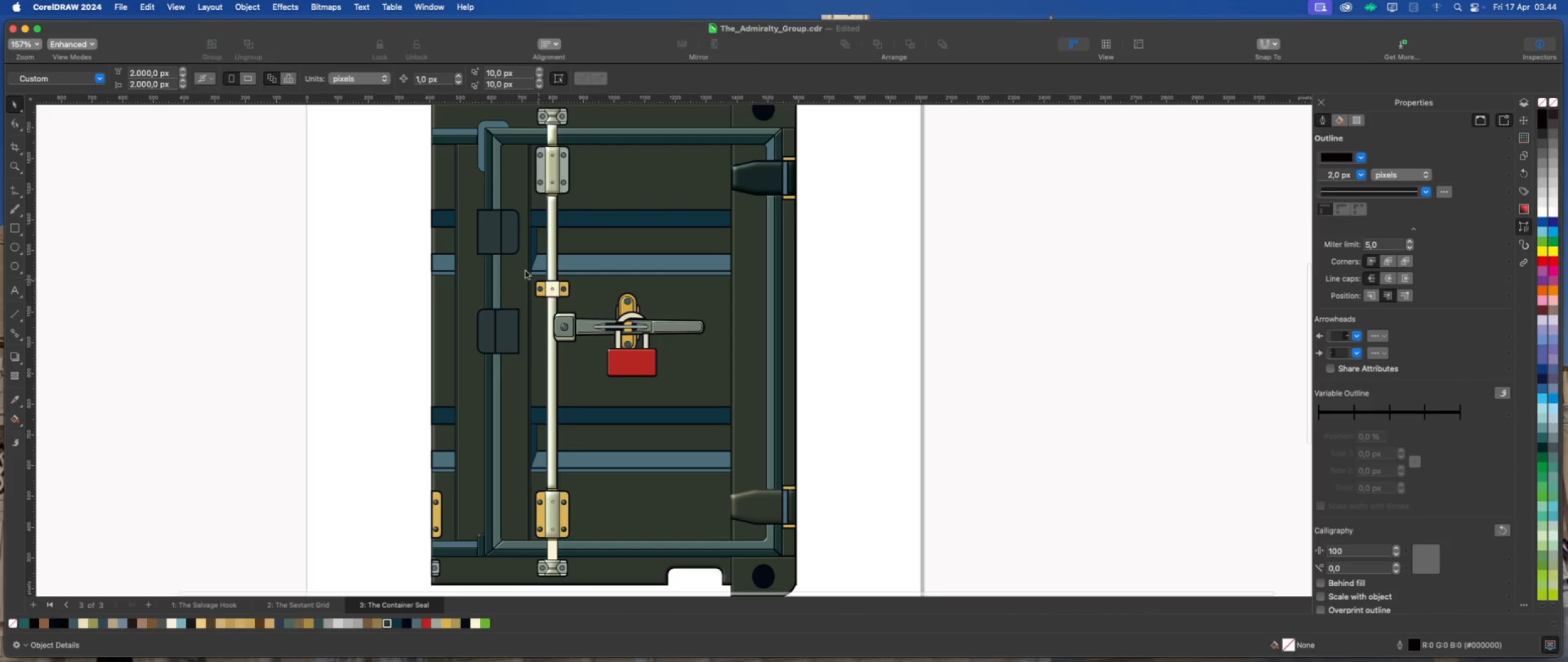 
scroll: coordinate [474, 230], scroll_direction: up, amount: 1.0
 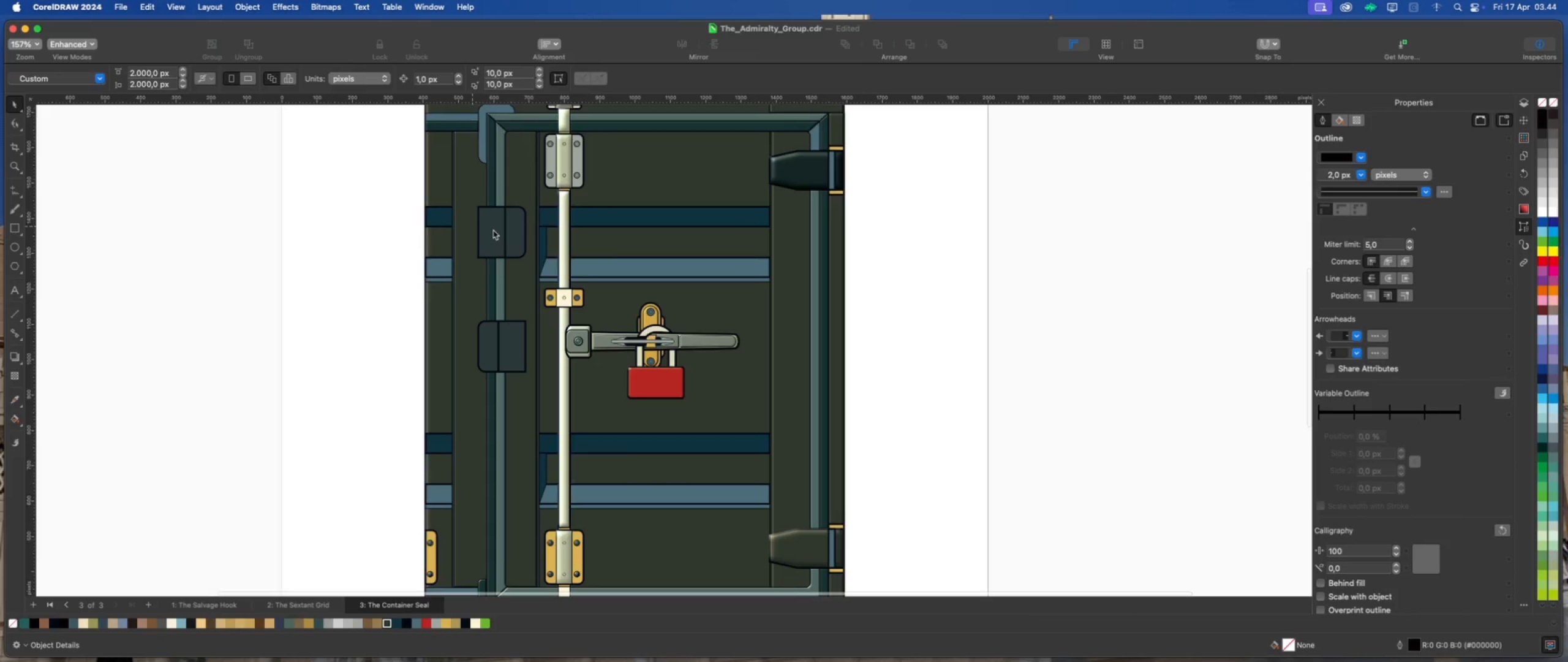 
left_click([493, 230])
 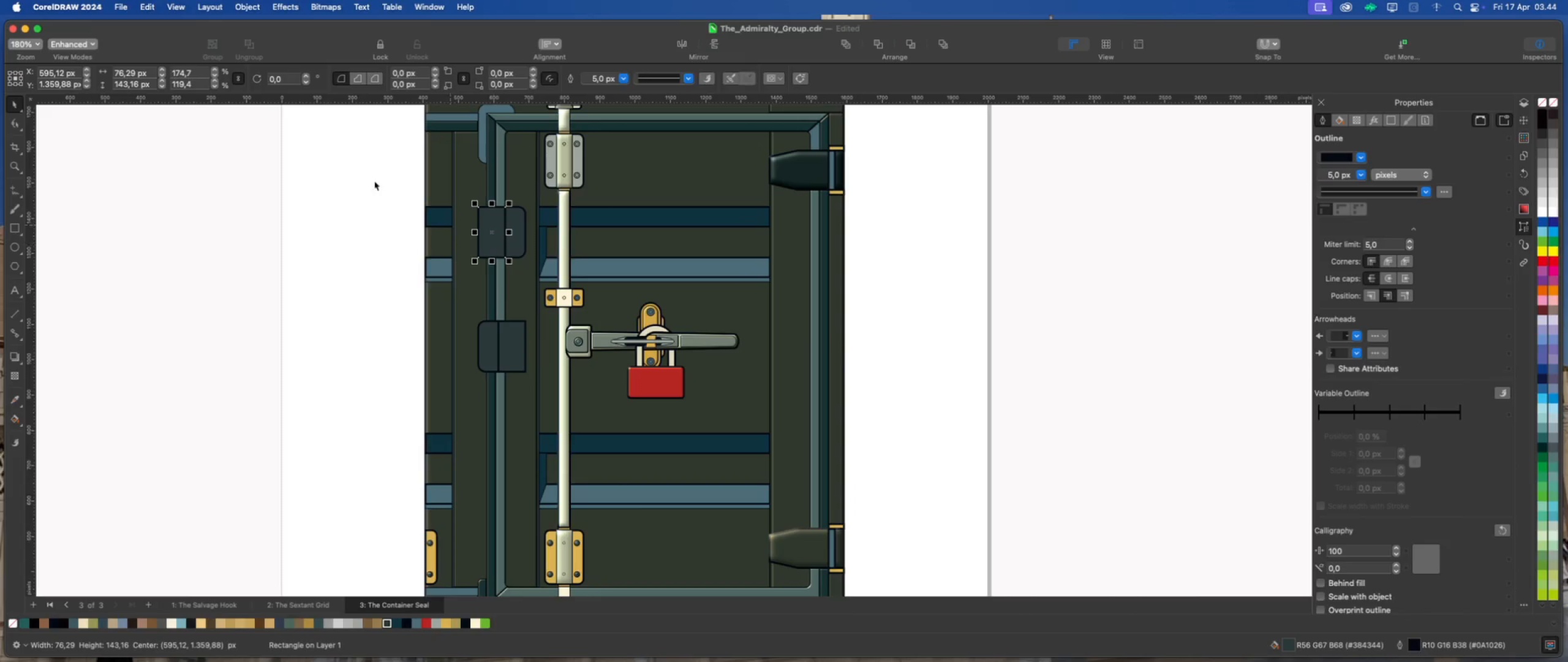 
left_click([298, 8])
 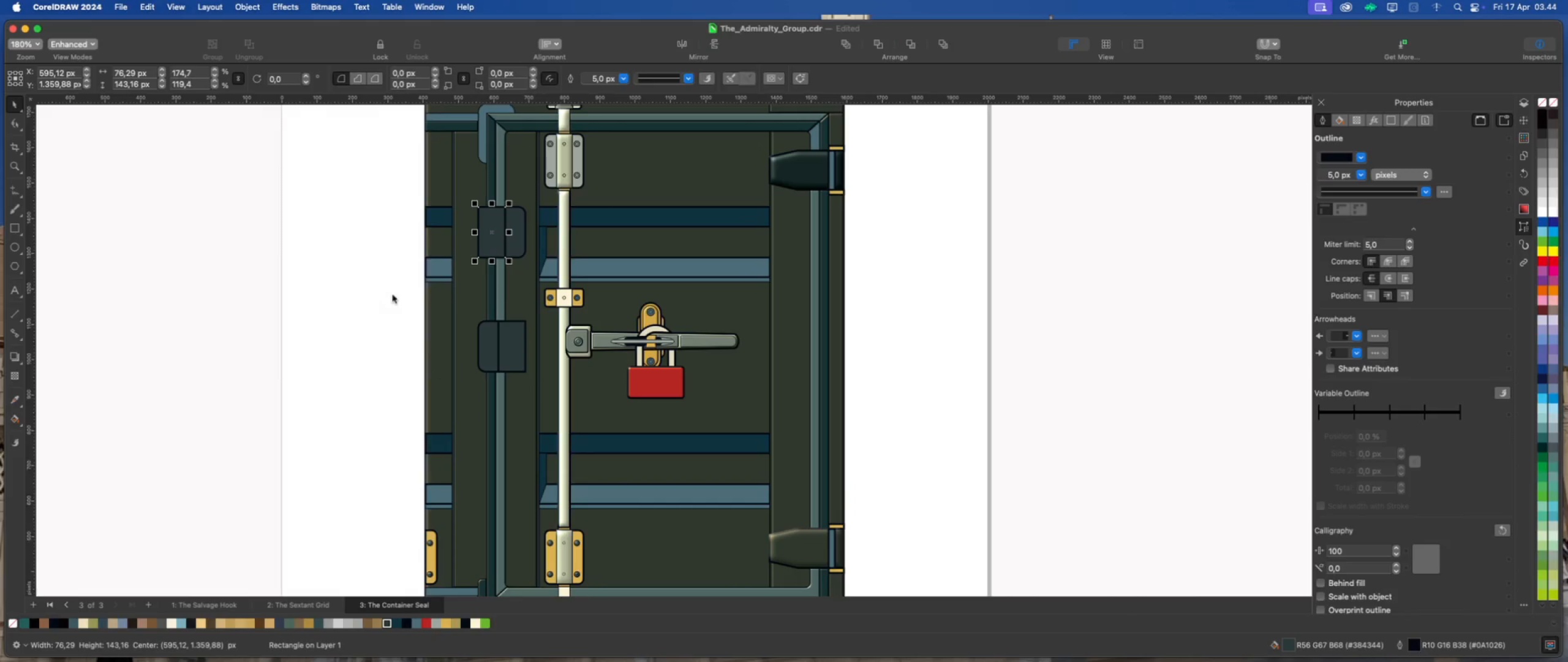 
left_click([384, 292])
 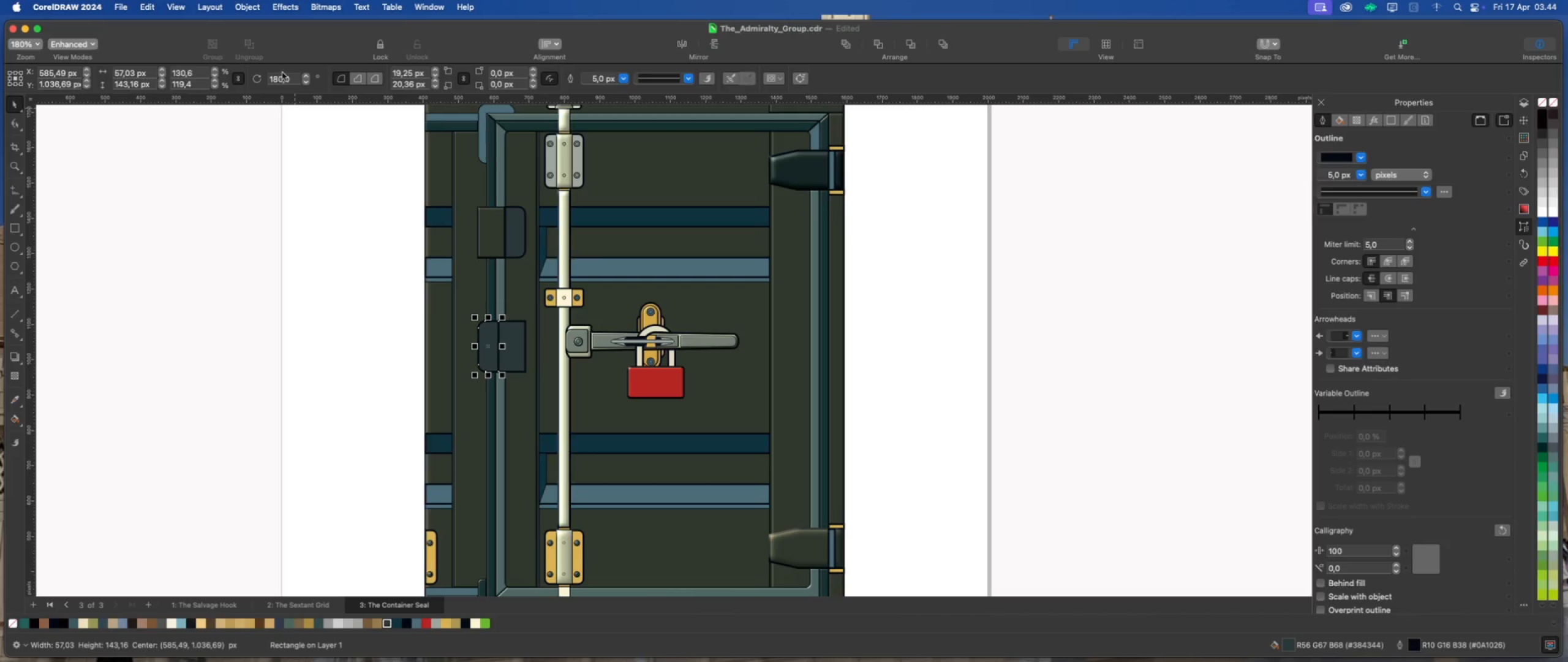 
left_click([284, 7])
 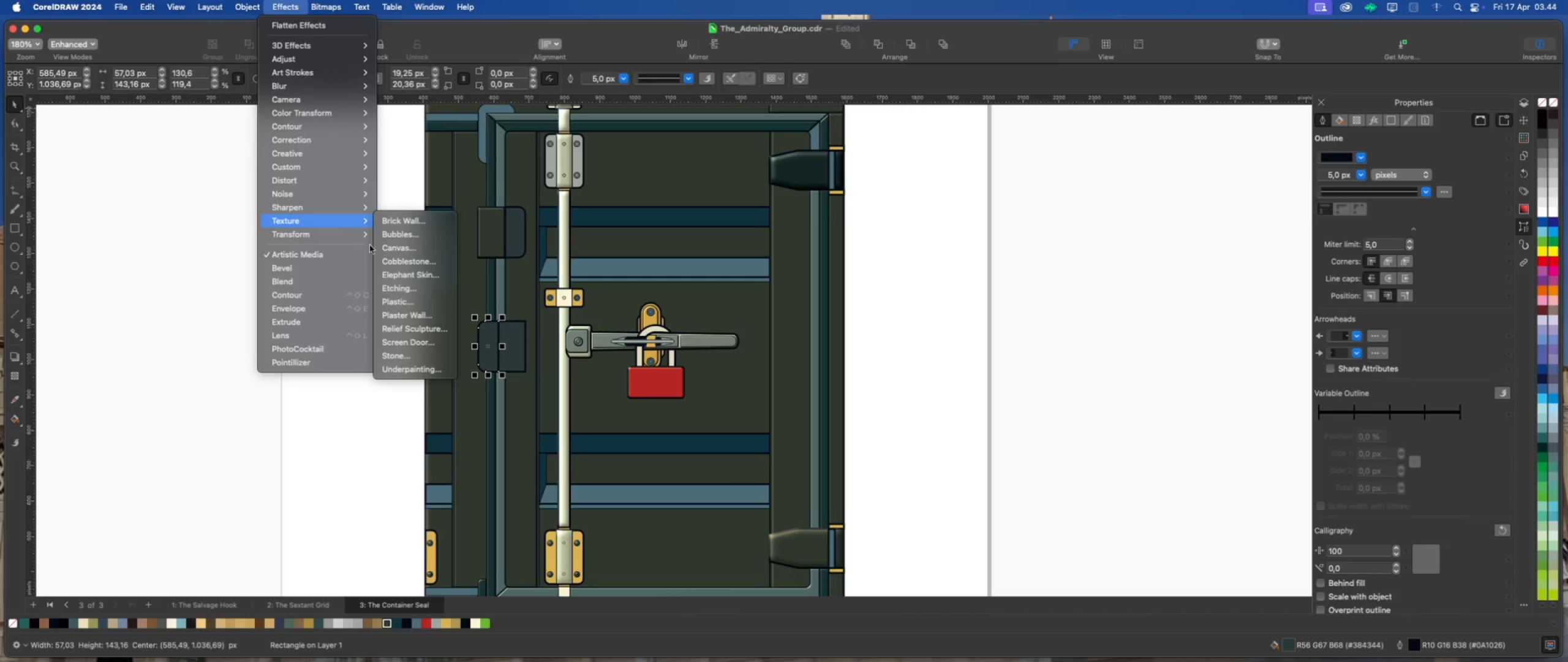 
left_click([395, 302])
 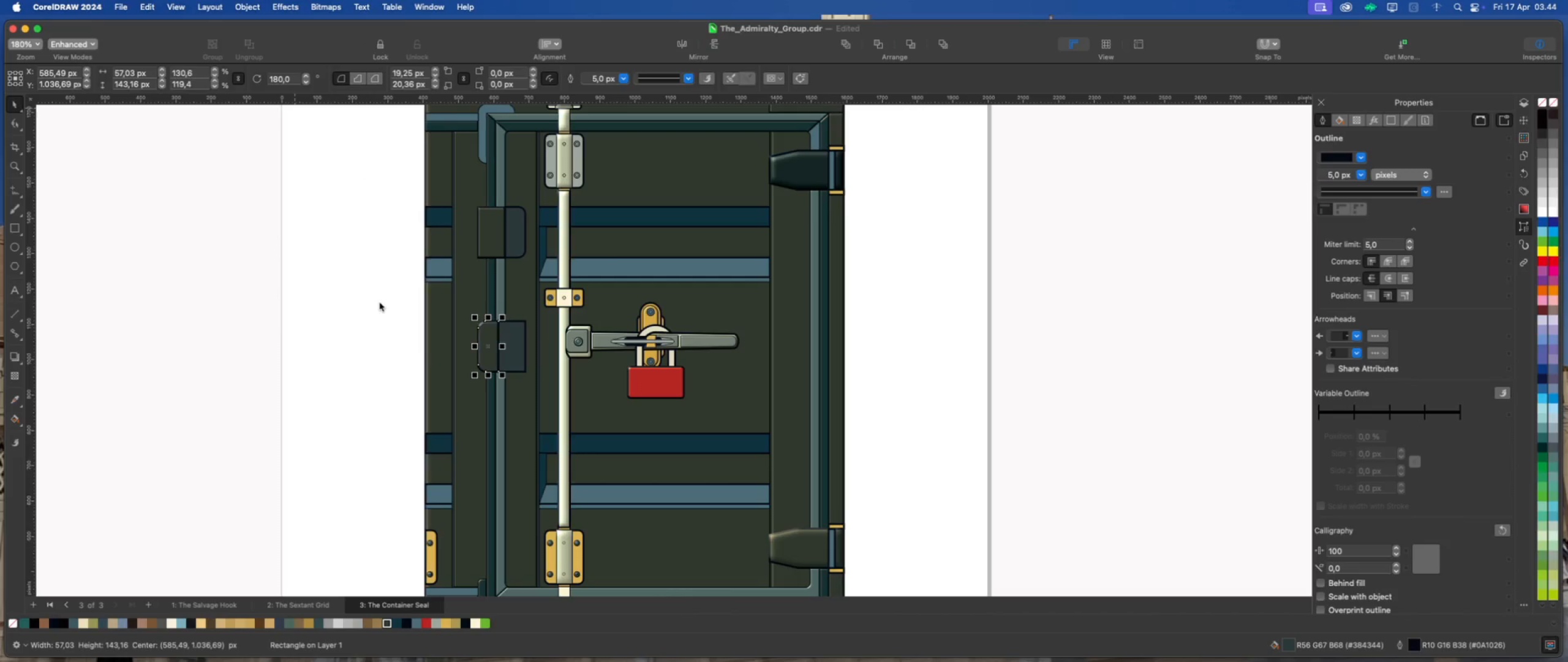 
left_click([380, 303])
 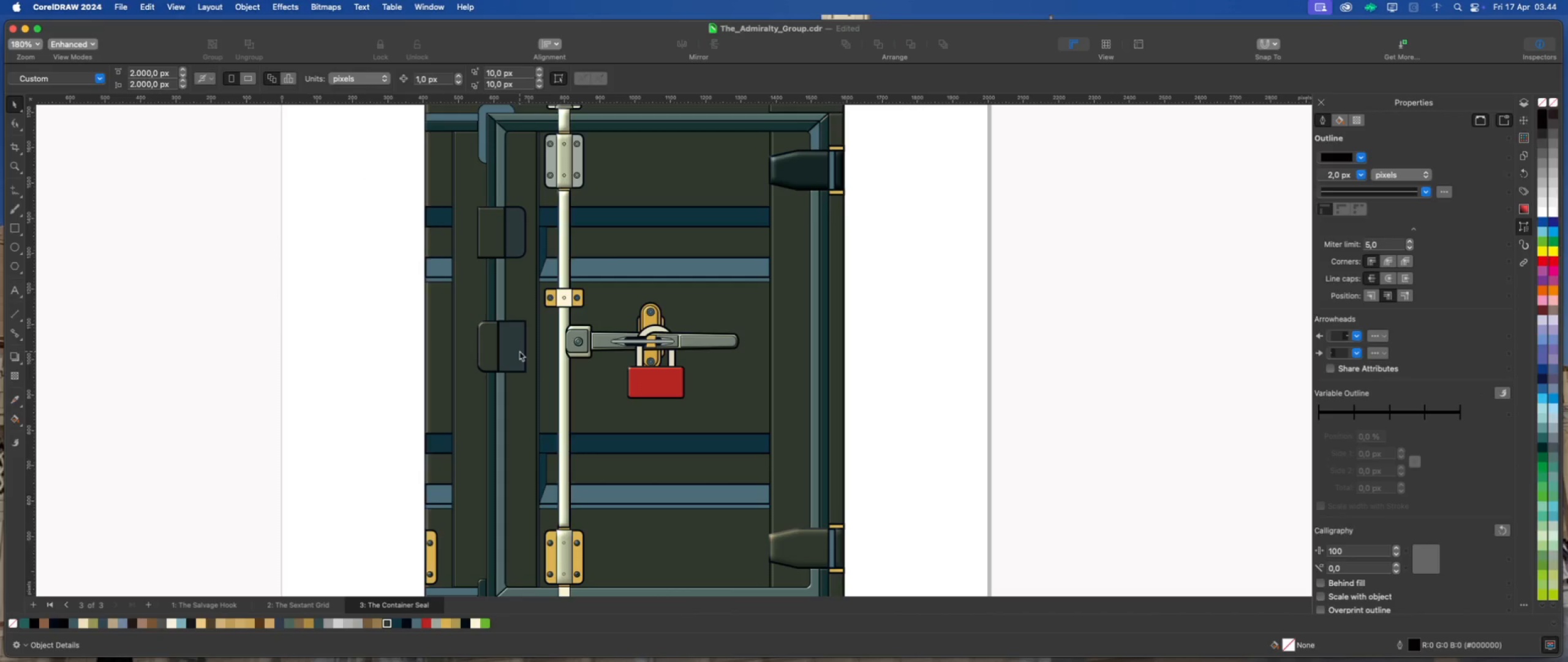 
left_click([519, 351])
 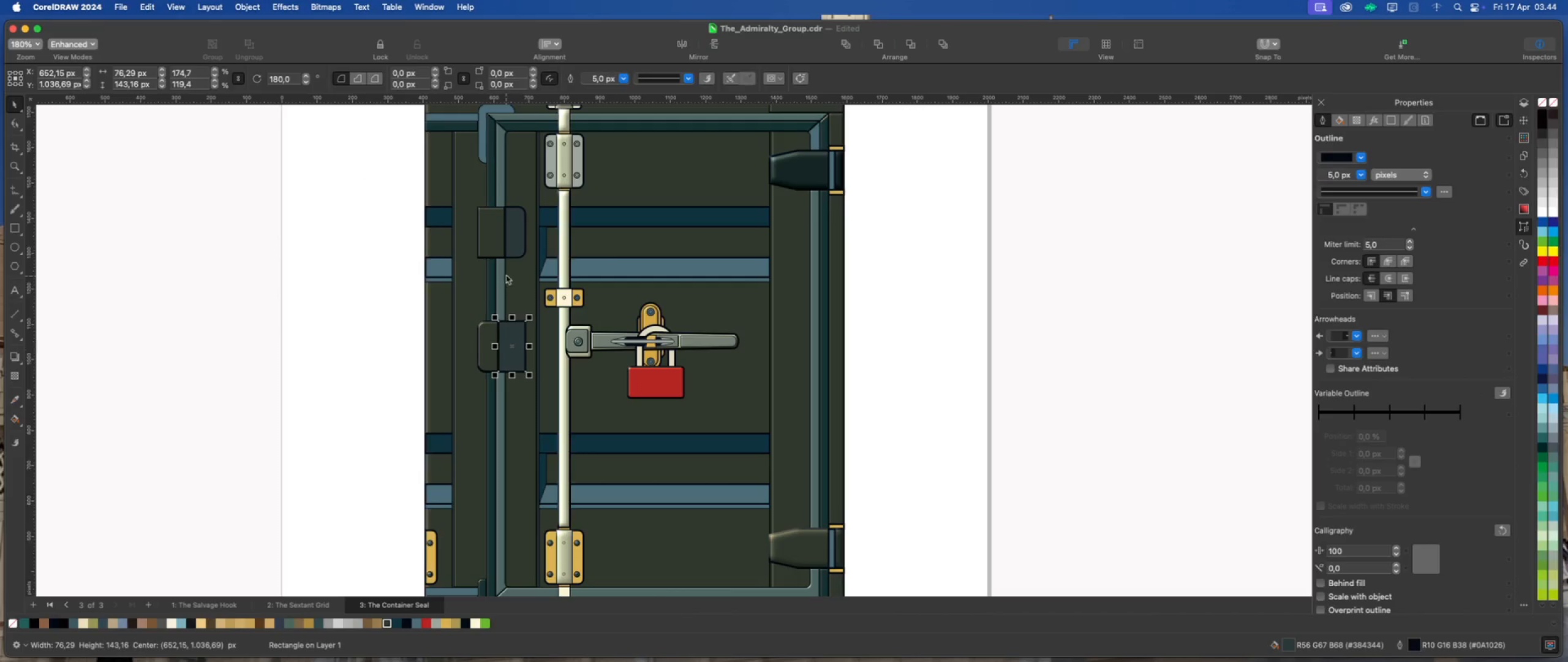 
hold_key(key=ShiftLeft, duration=0.53)
left_click([515, 249])
 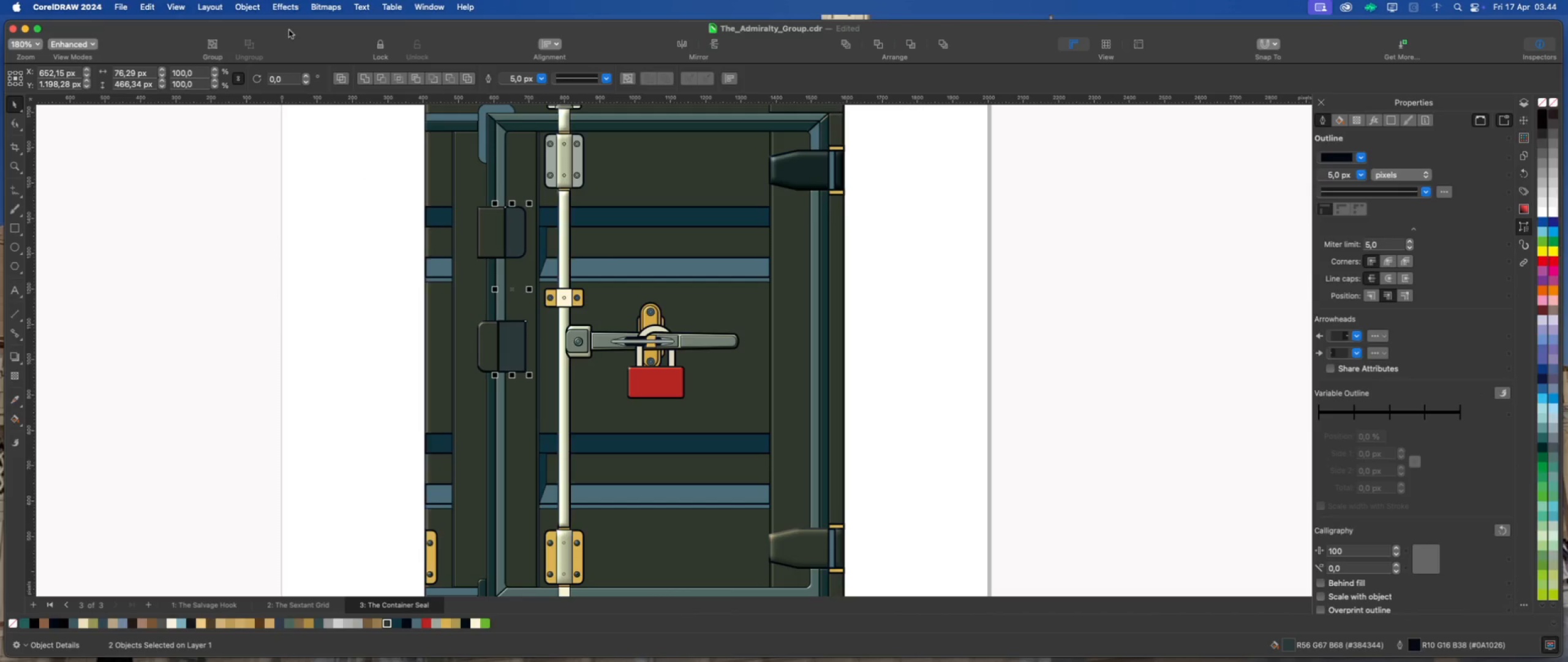 
left_click([285, 4])
 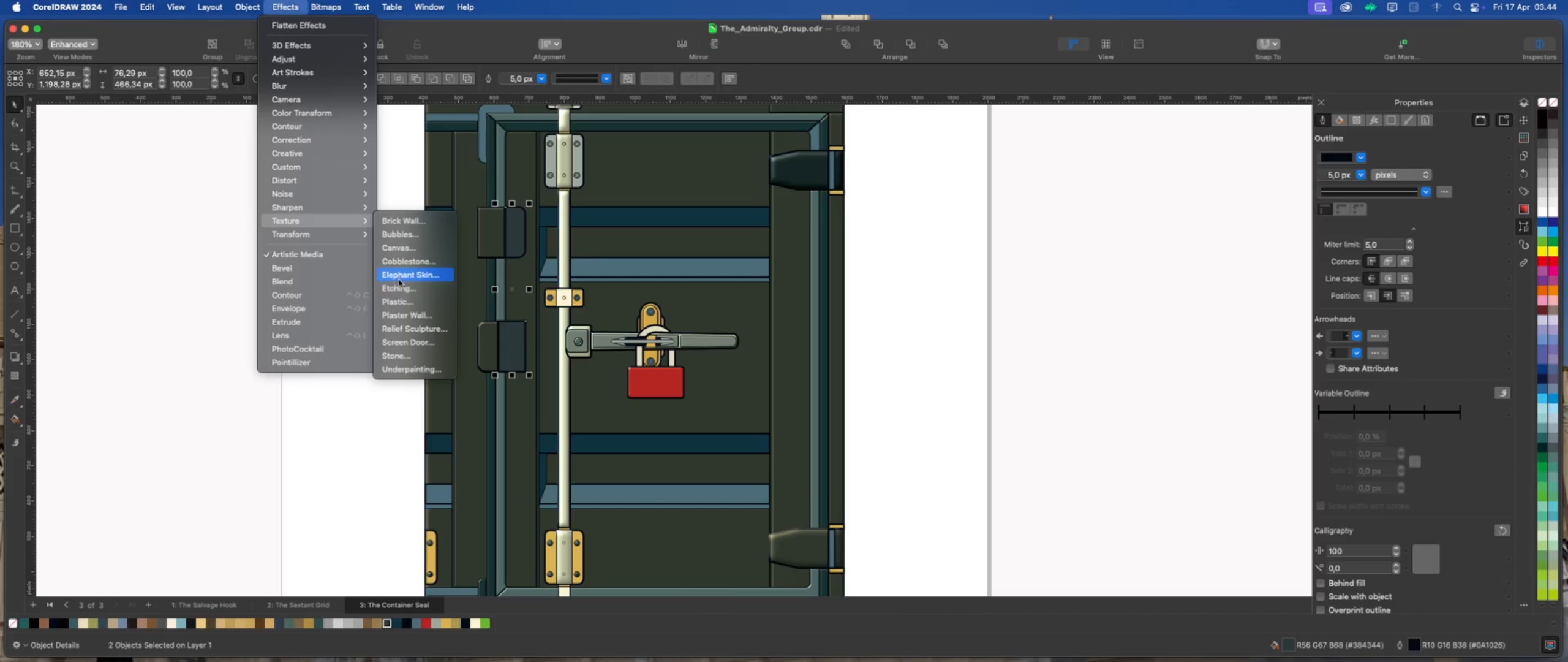 
left_click([404, 297])
 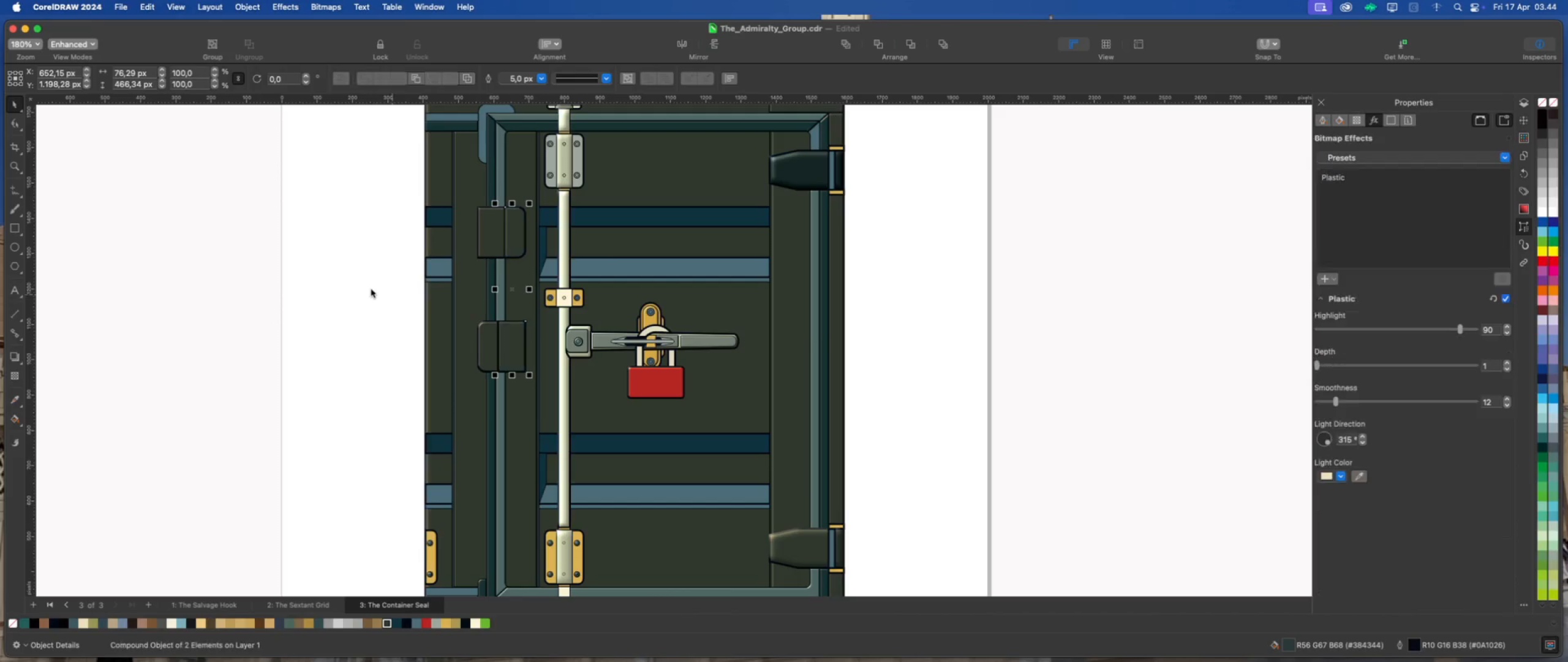 
left_click([371, 289])
 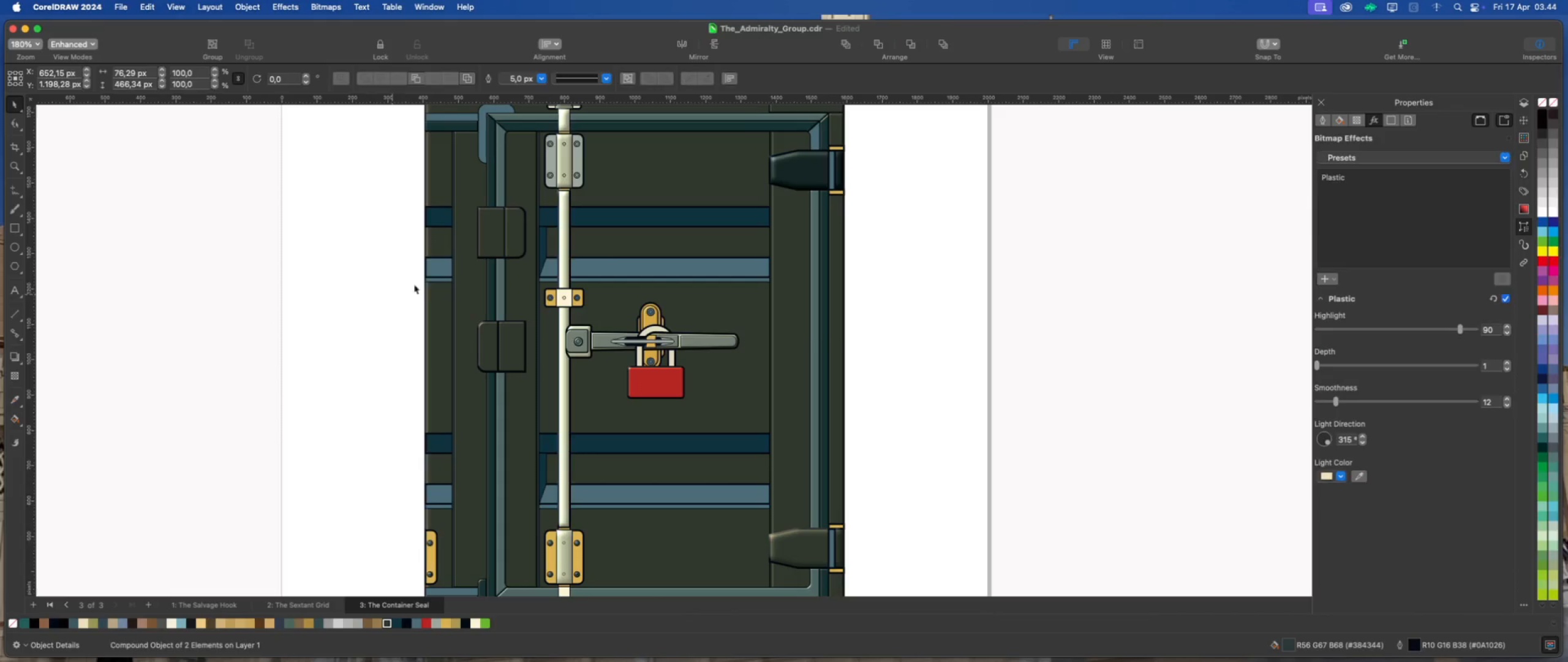 
scroll: coordinate [477, 273], scroll_direction: down, amount: 4.0
 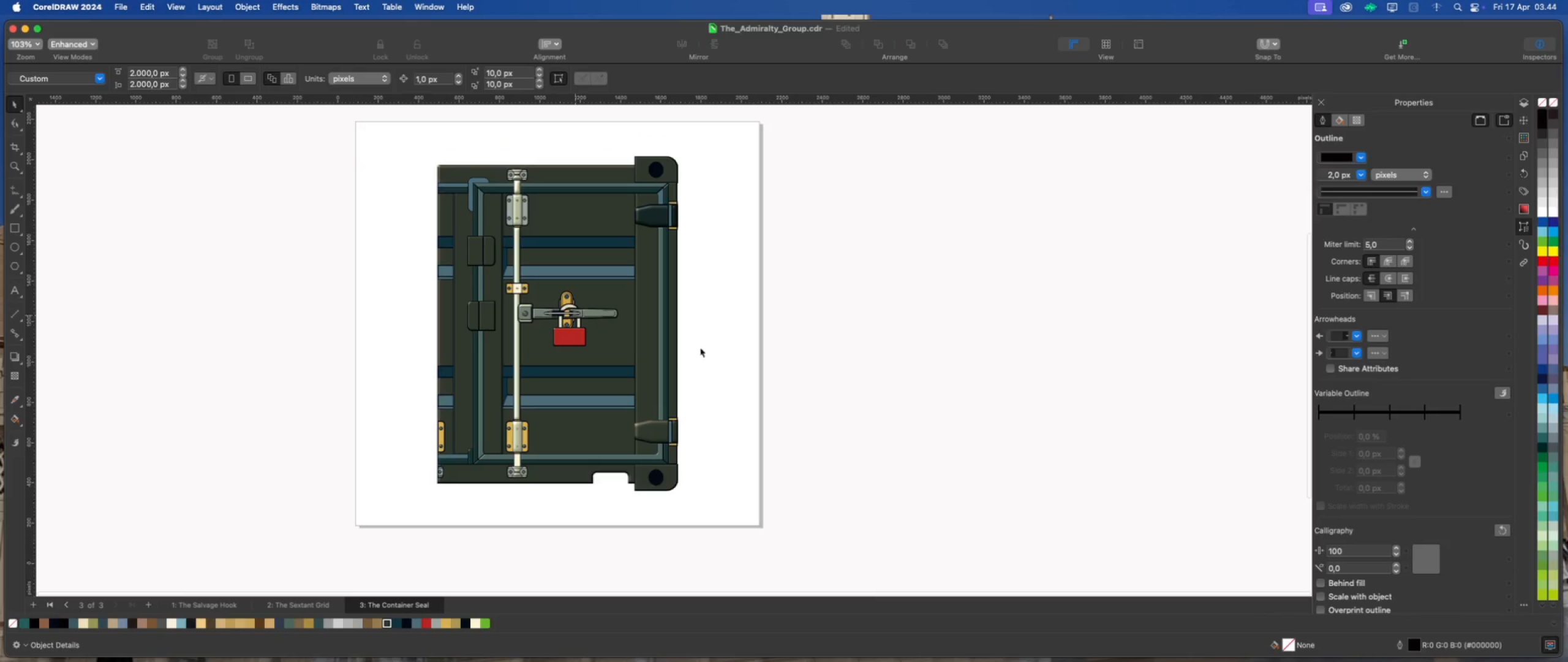 
left_click([714, 349])
 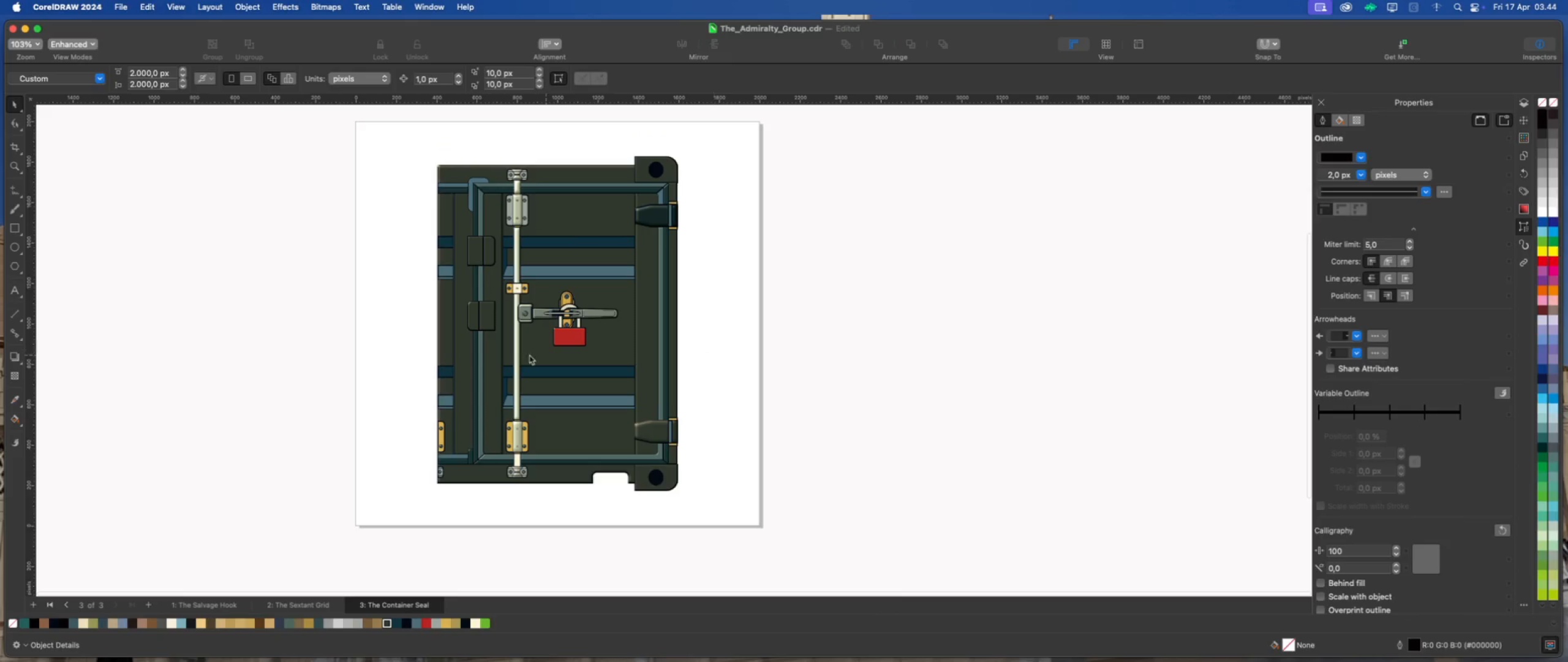 
scroll: coordinate [671, 112], scroll_direction: up, amount: 10.0
 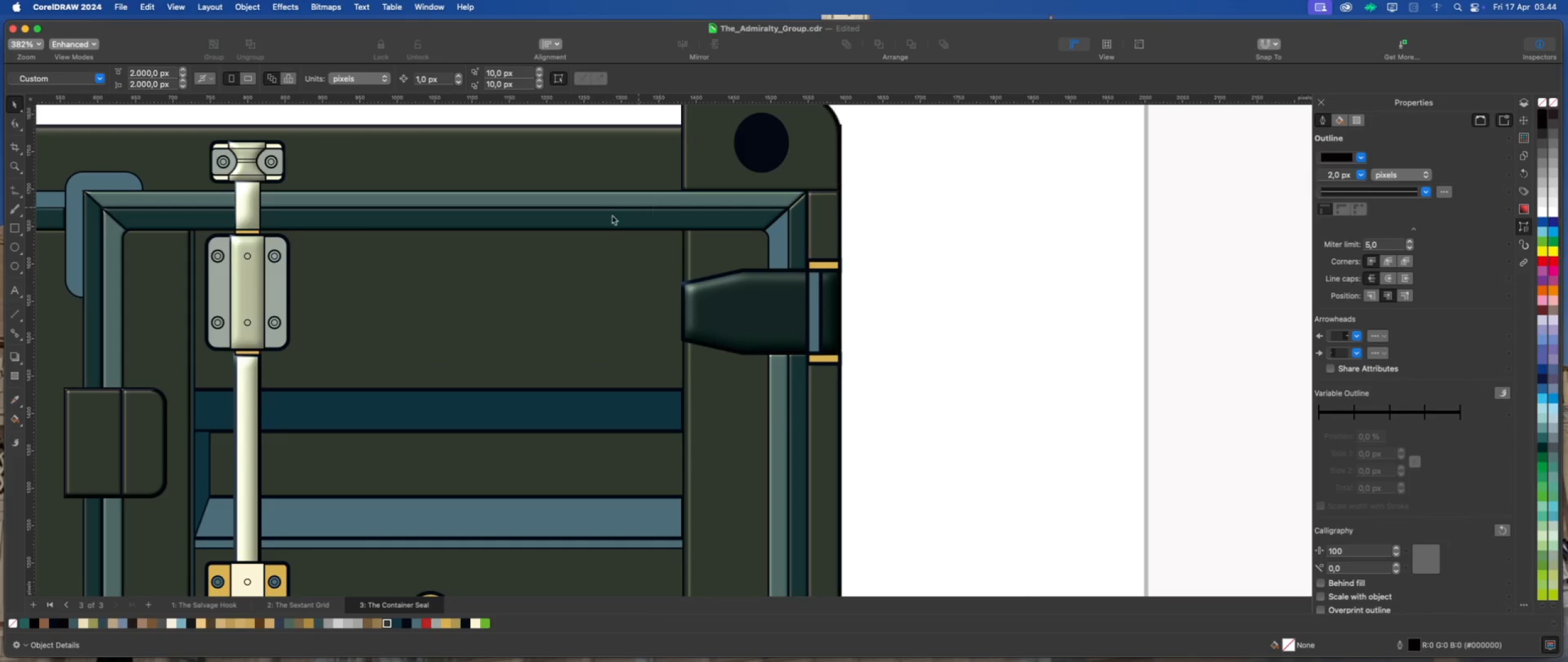 
scroll: coordinate [391, 276], scroll_direction: down, amount: 6.0
 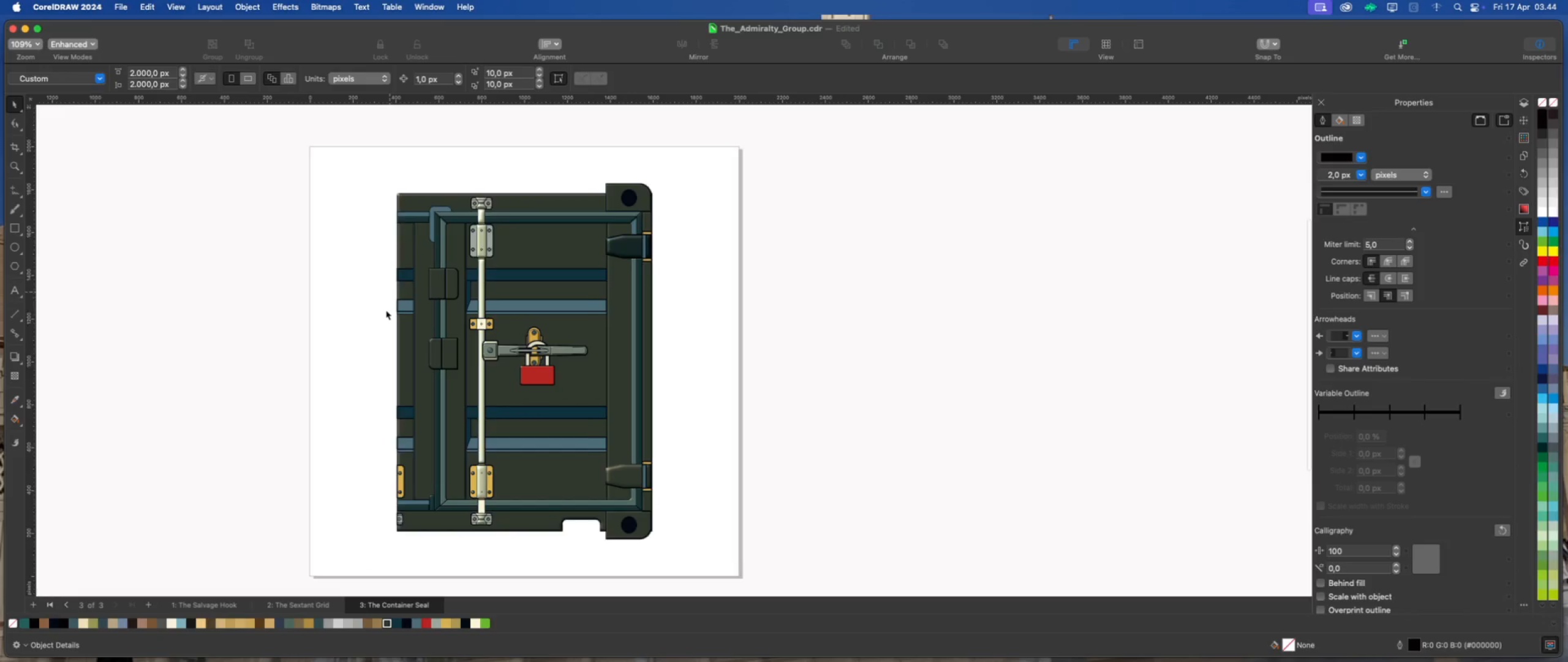 
scroll: coordinate [439, 337], scroll_direction: up, amount: 2.0
 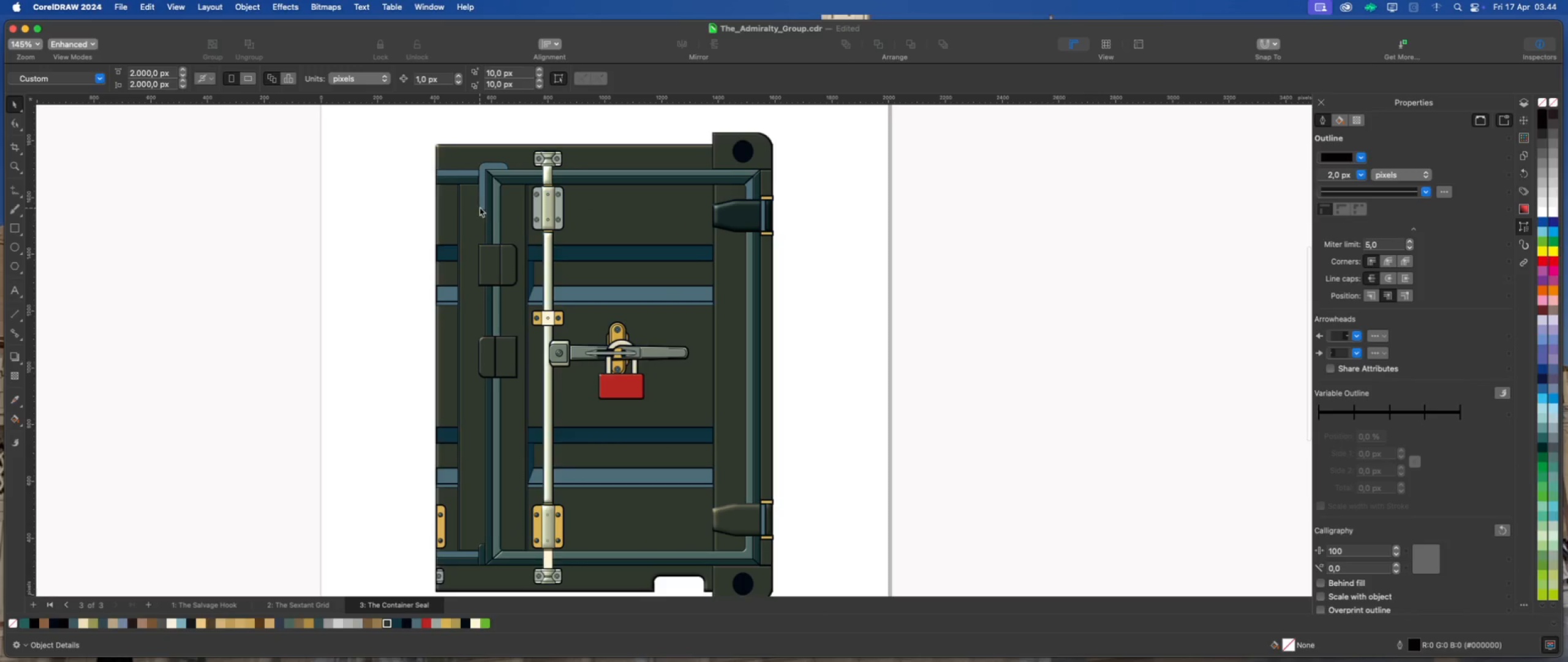 
left_click([481, 202])
 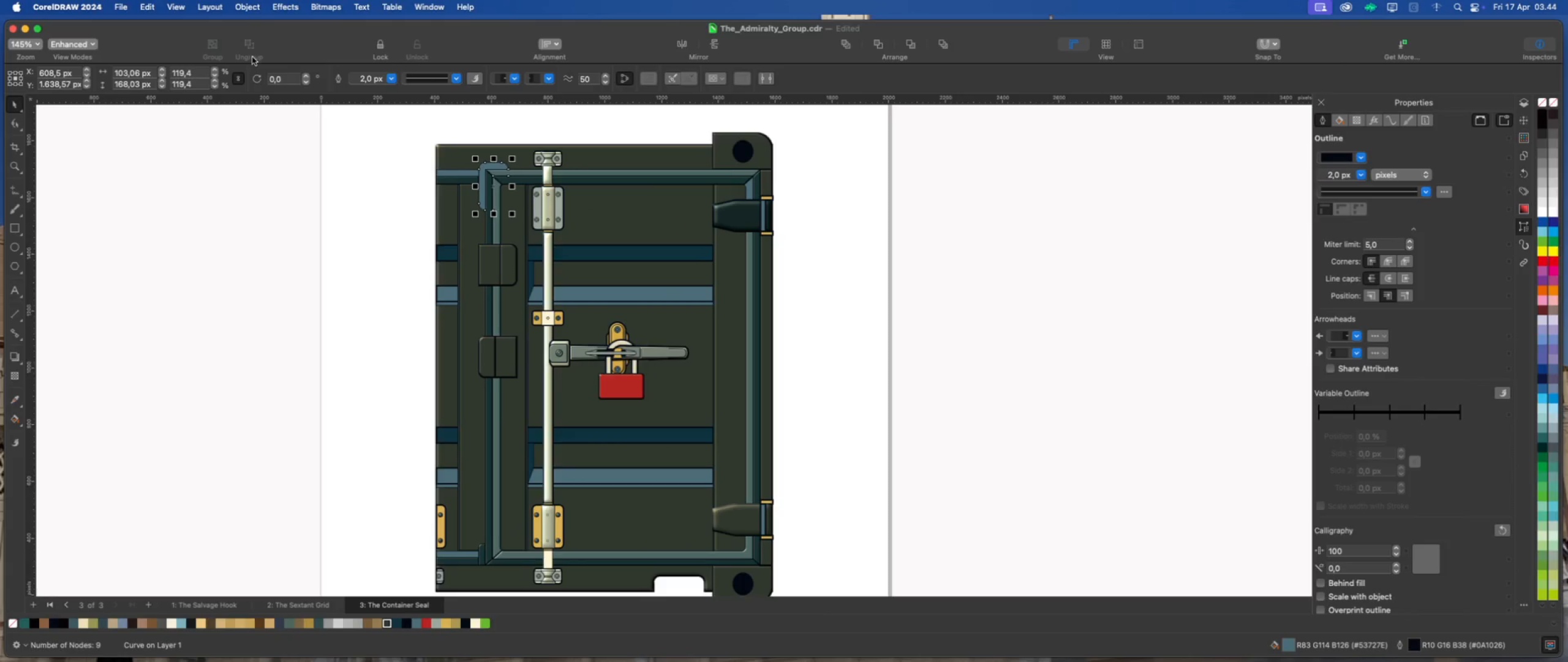 
left_click([281, 6])
 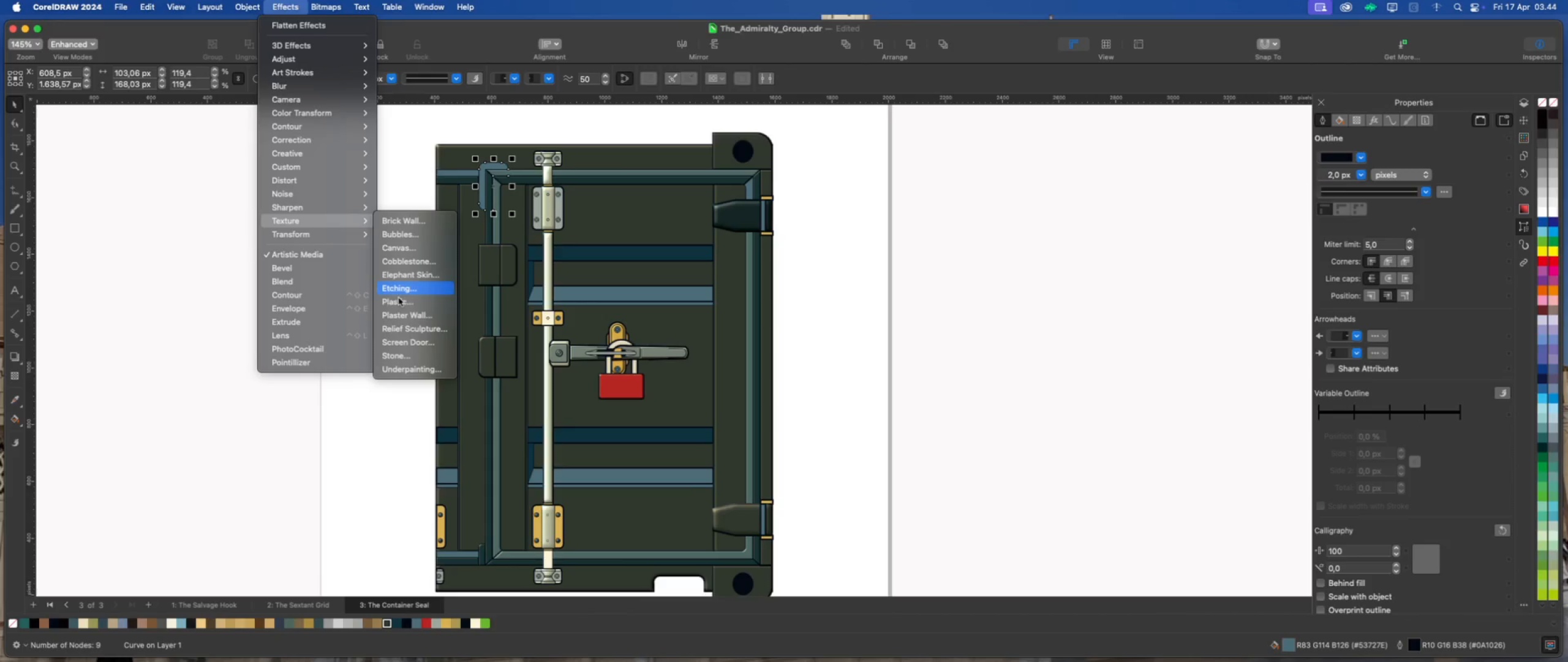 
left_click([409, 303])
 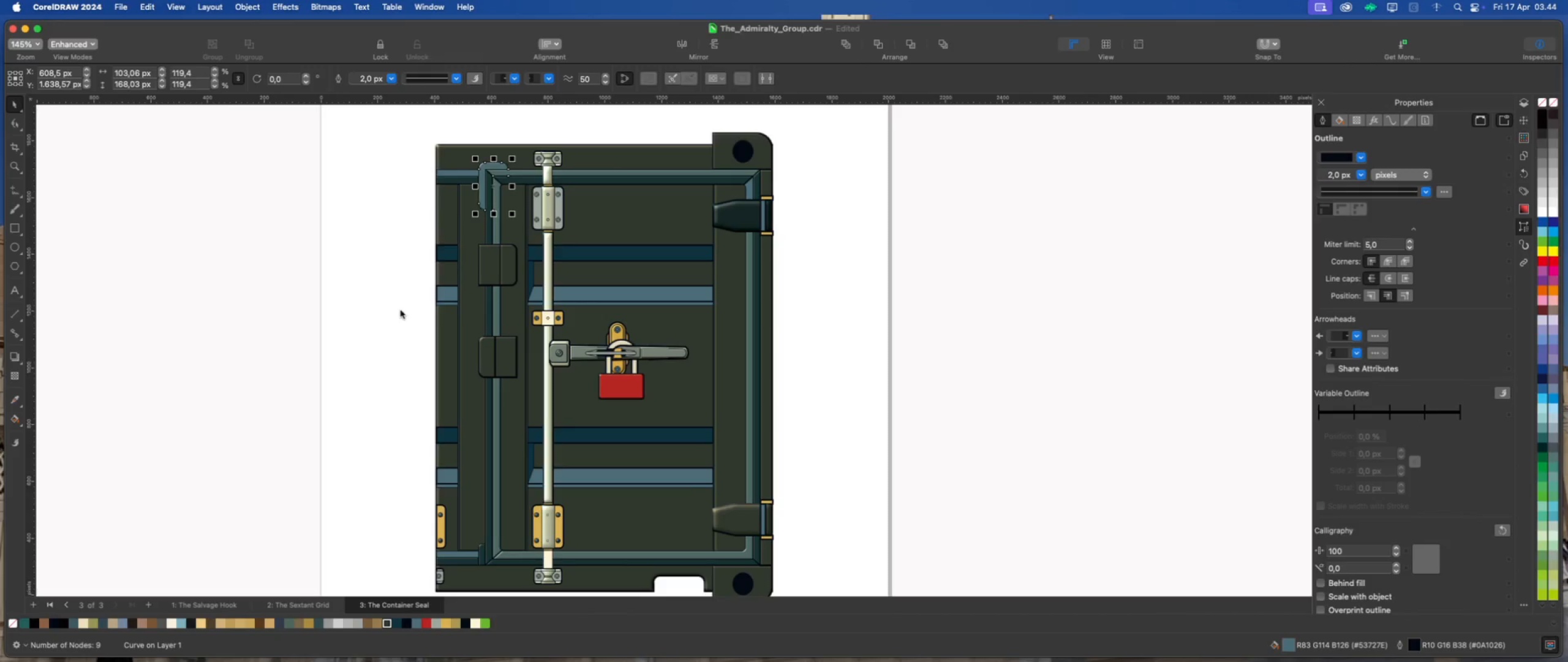 
left_click([401, 310])
 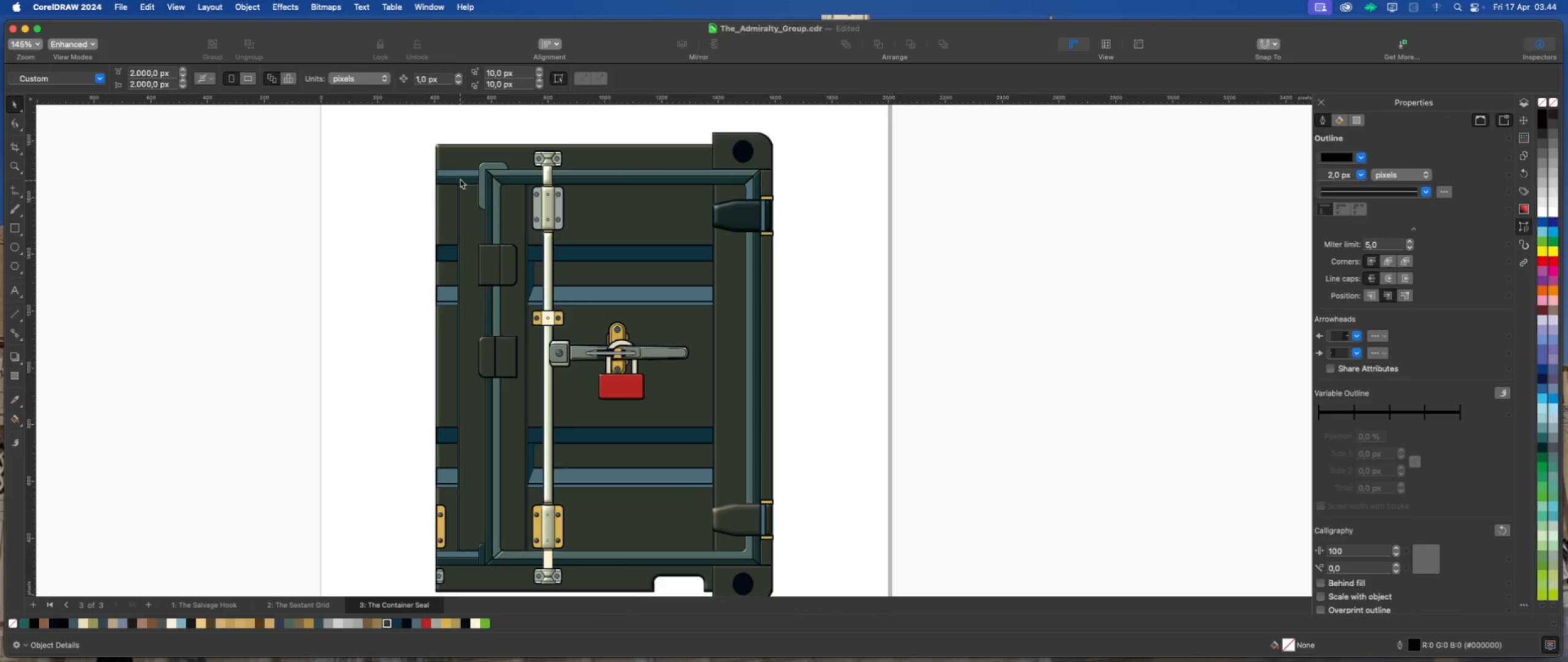 
left_click([460, 173])
 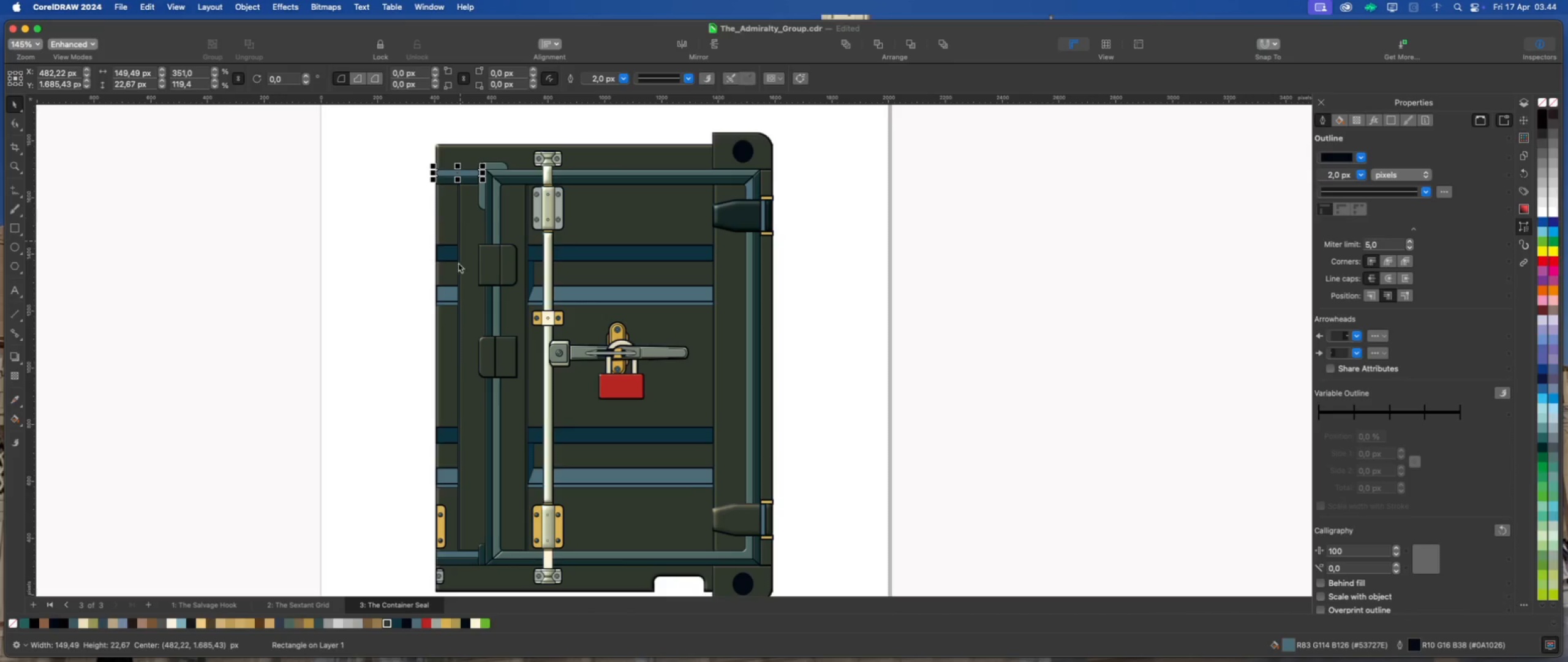 
key(Shift+ShiftLeft)
 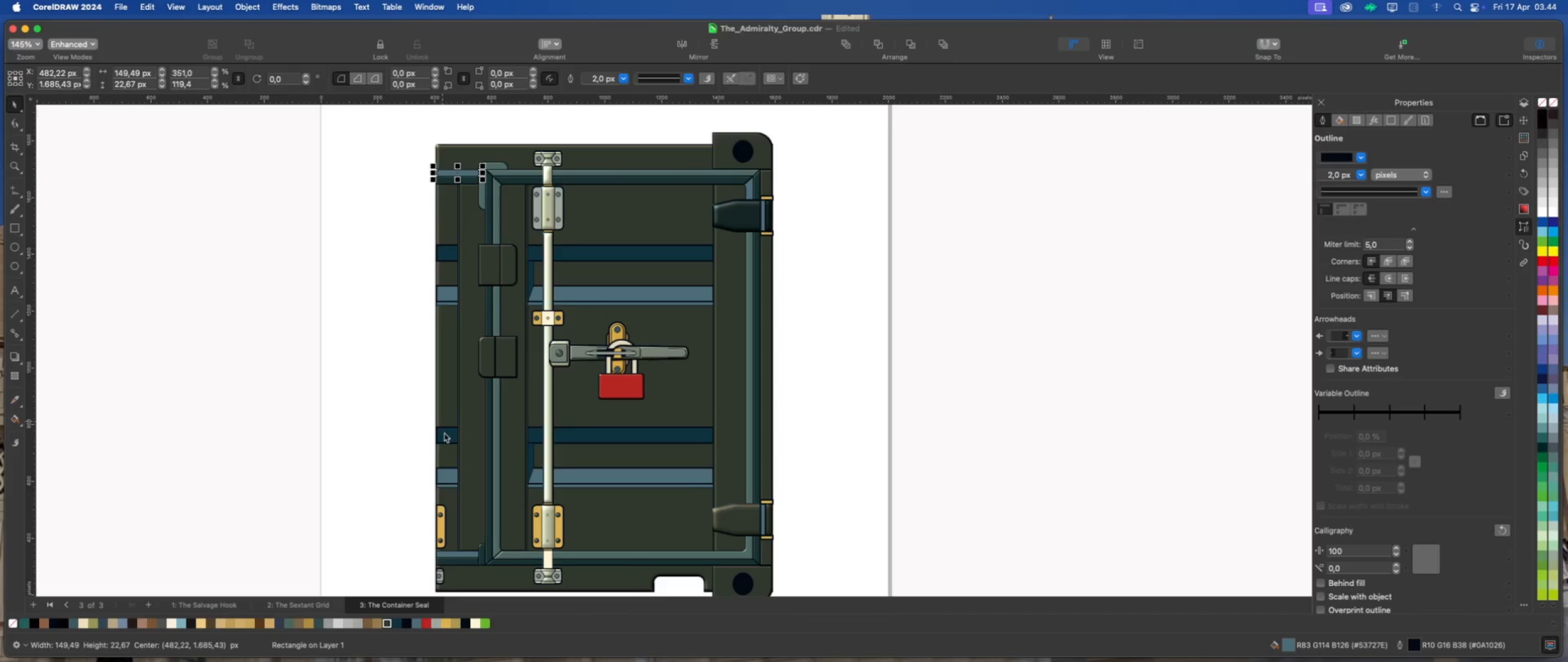 
hold_key(key=ShiftLeft, duration=1.5)
left_click([467, 551])
 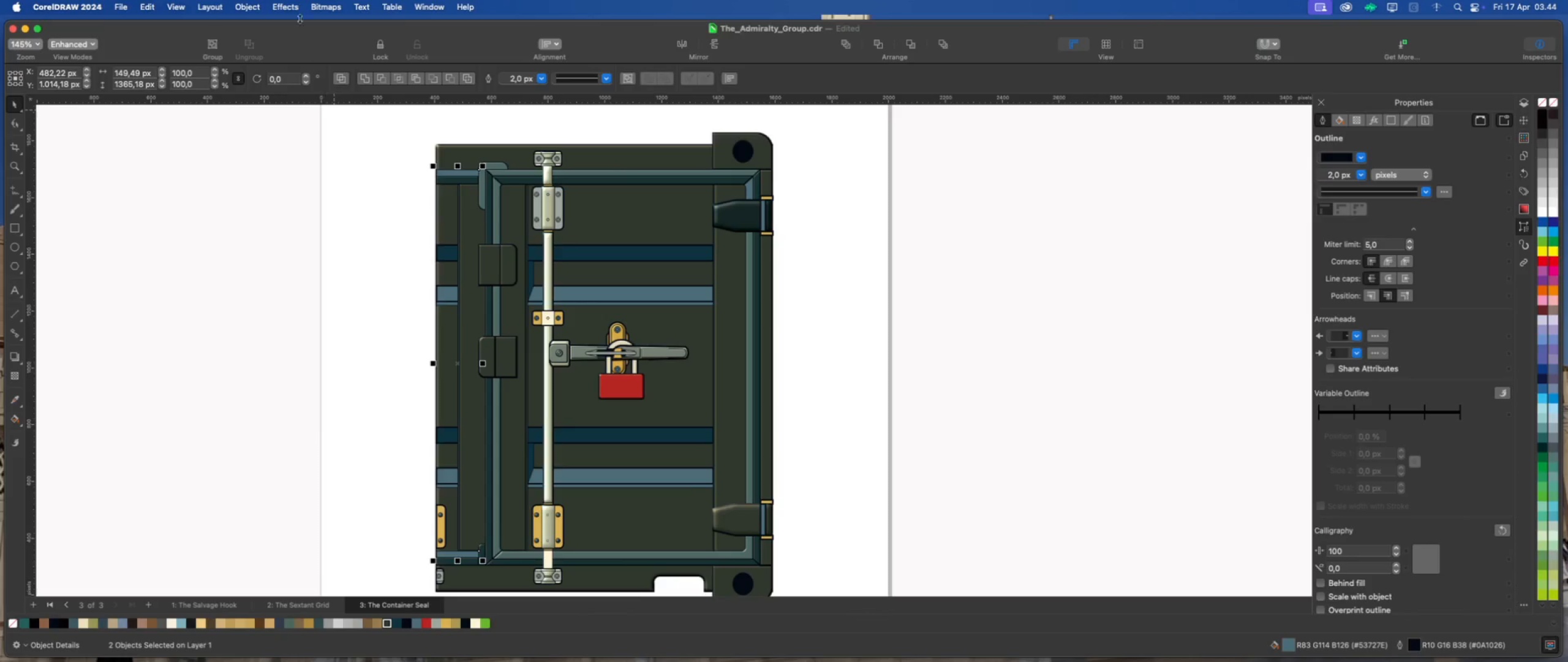 
left_click([290, 7])
 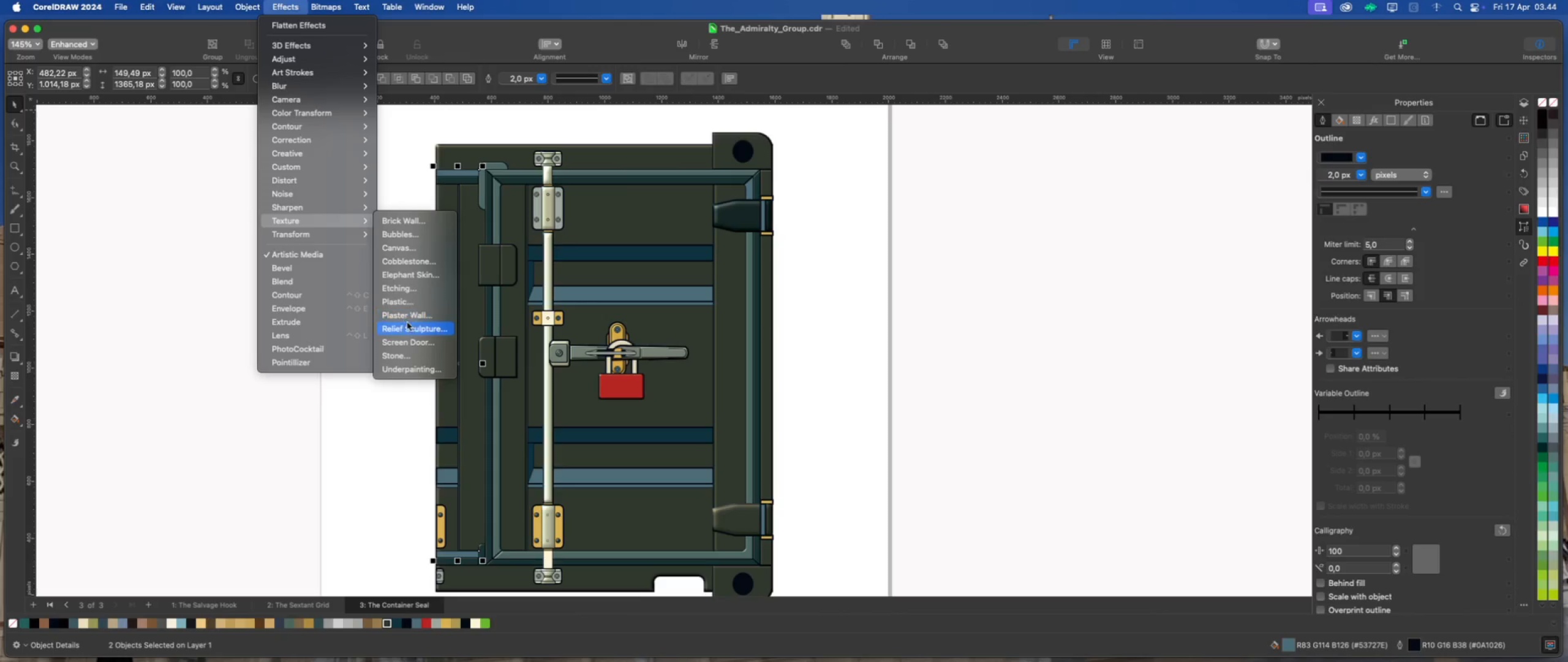 
left_click([411, 305])
 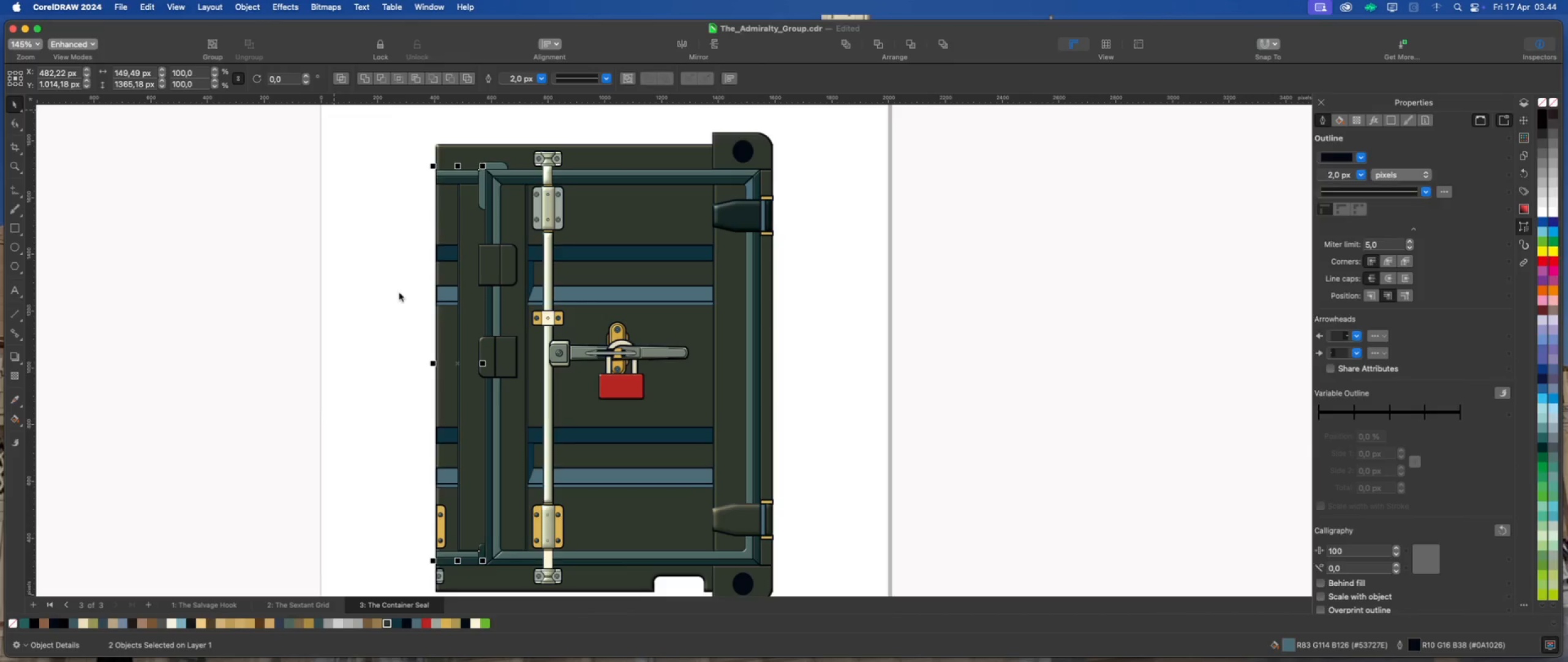 
left_click([399, 293])
 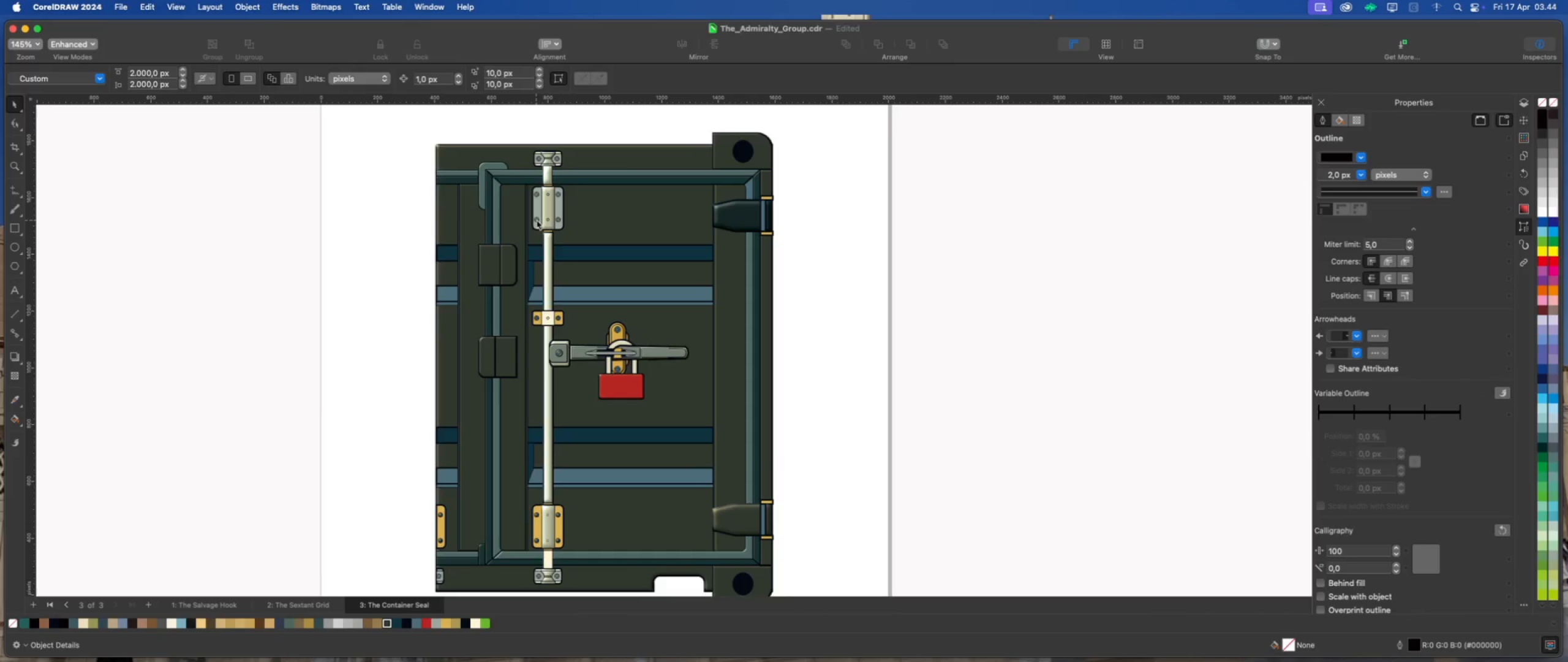 
scroll: coordinate [537, 221], scroll_direction: down, amount: 1.0
 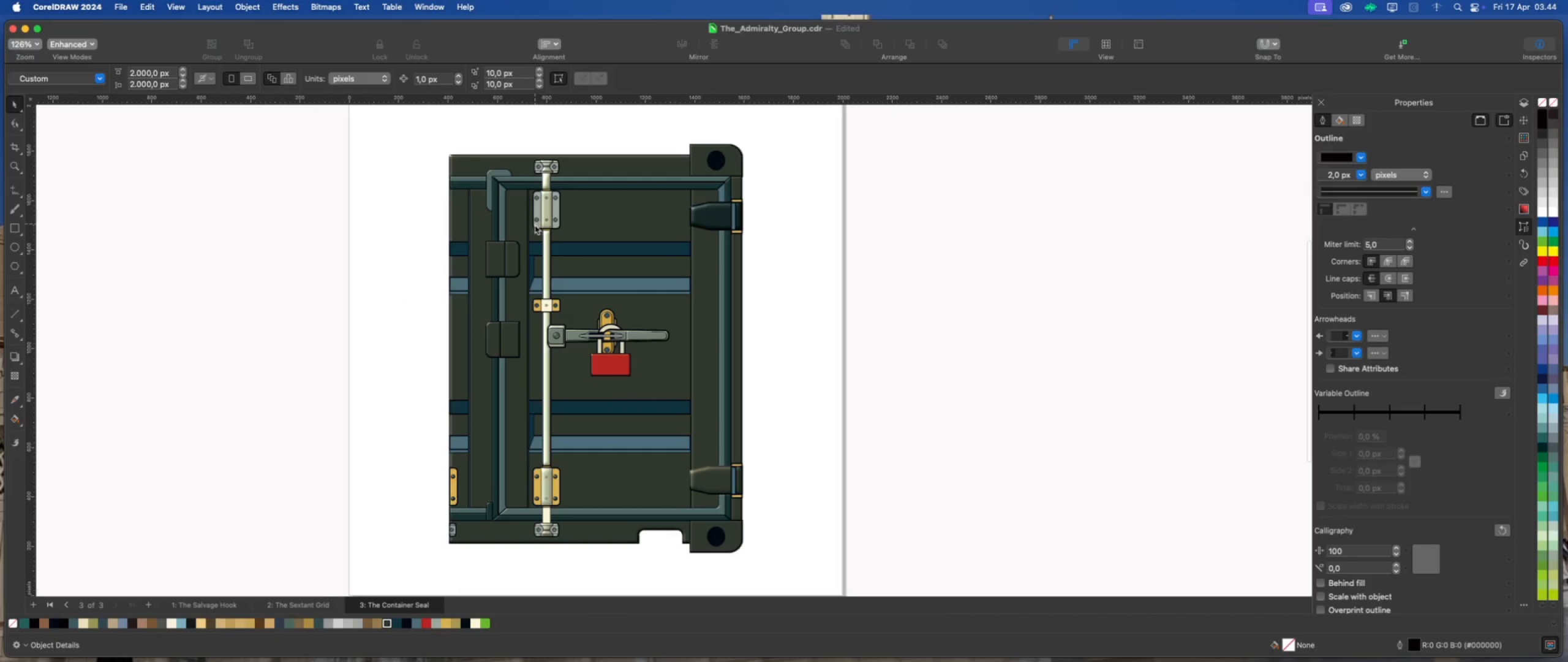 
scroll: coordinate [484, 322], scroll_direction: none, amount: 0.0
 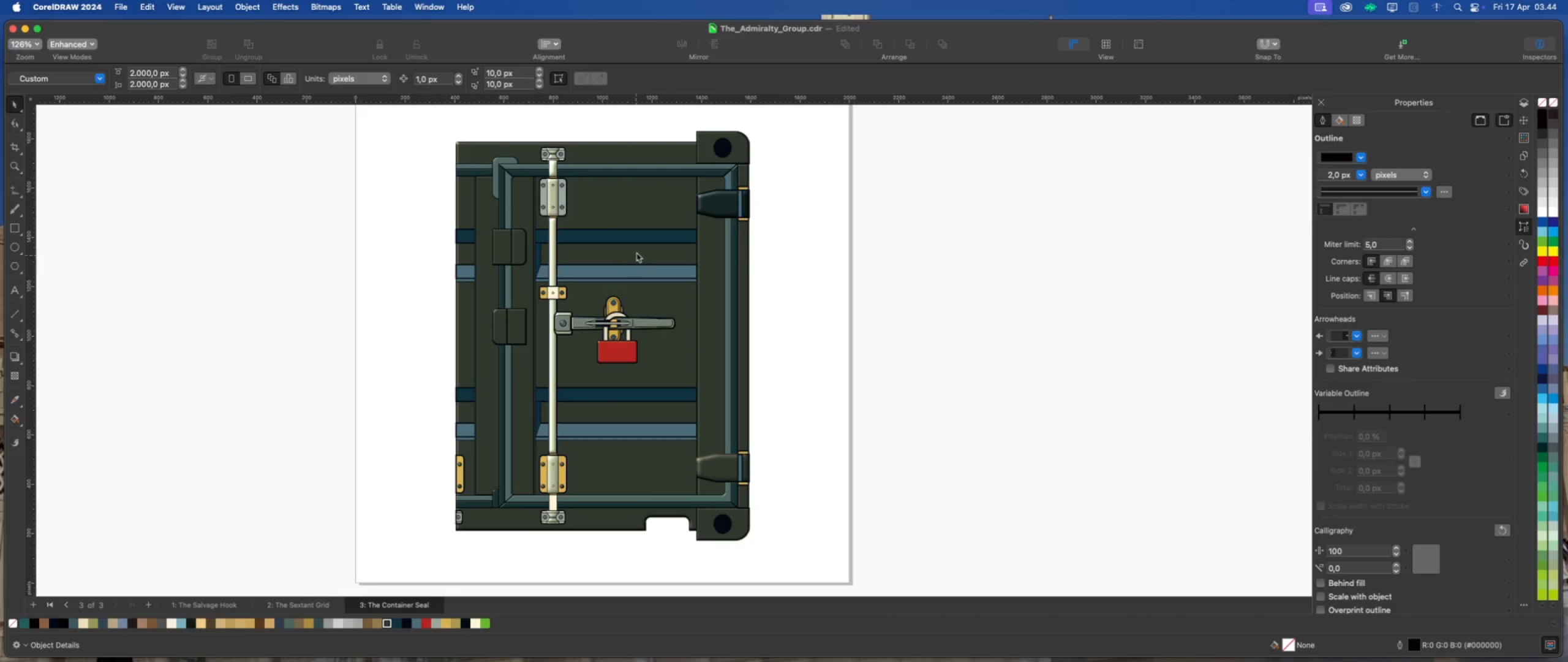 
left_click([728, 183])
 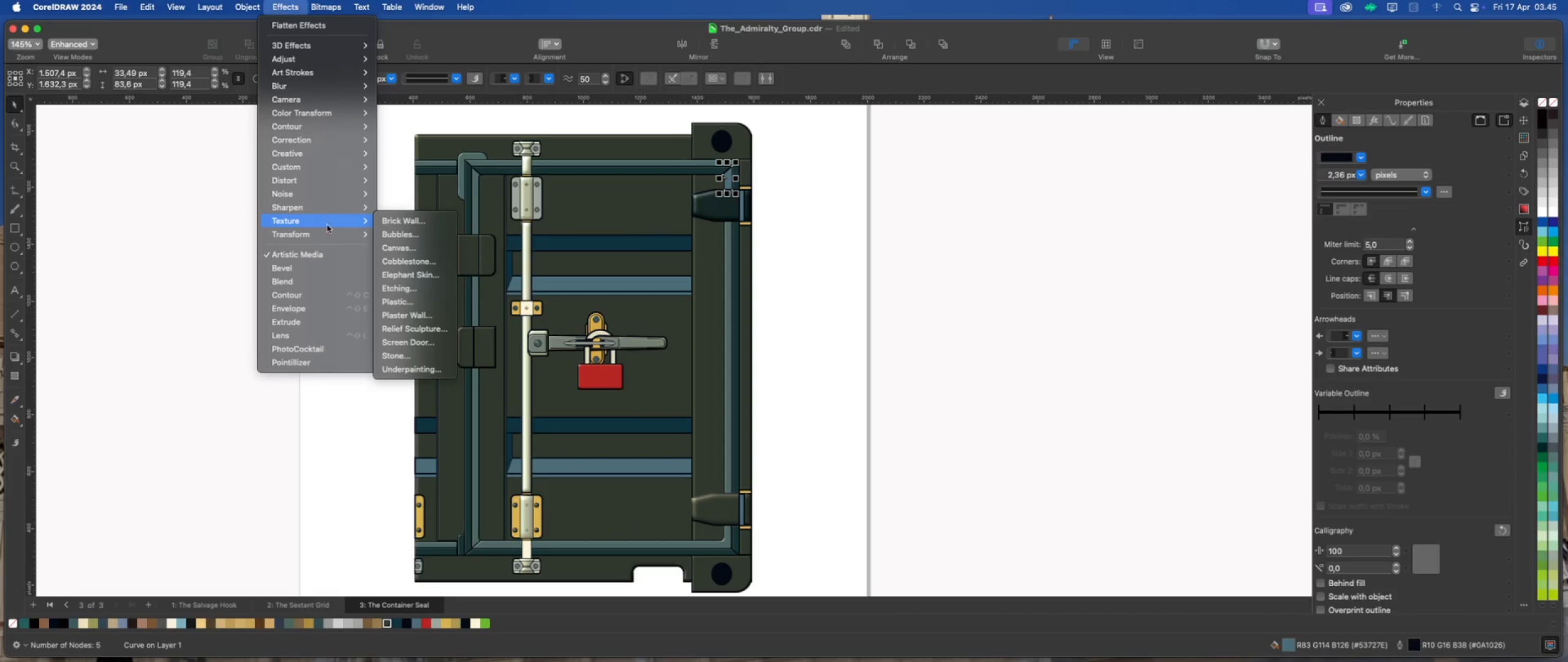 
scroll: coordinate [729, 191], scroll_direction: up, amount: 1.0
 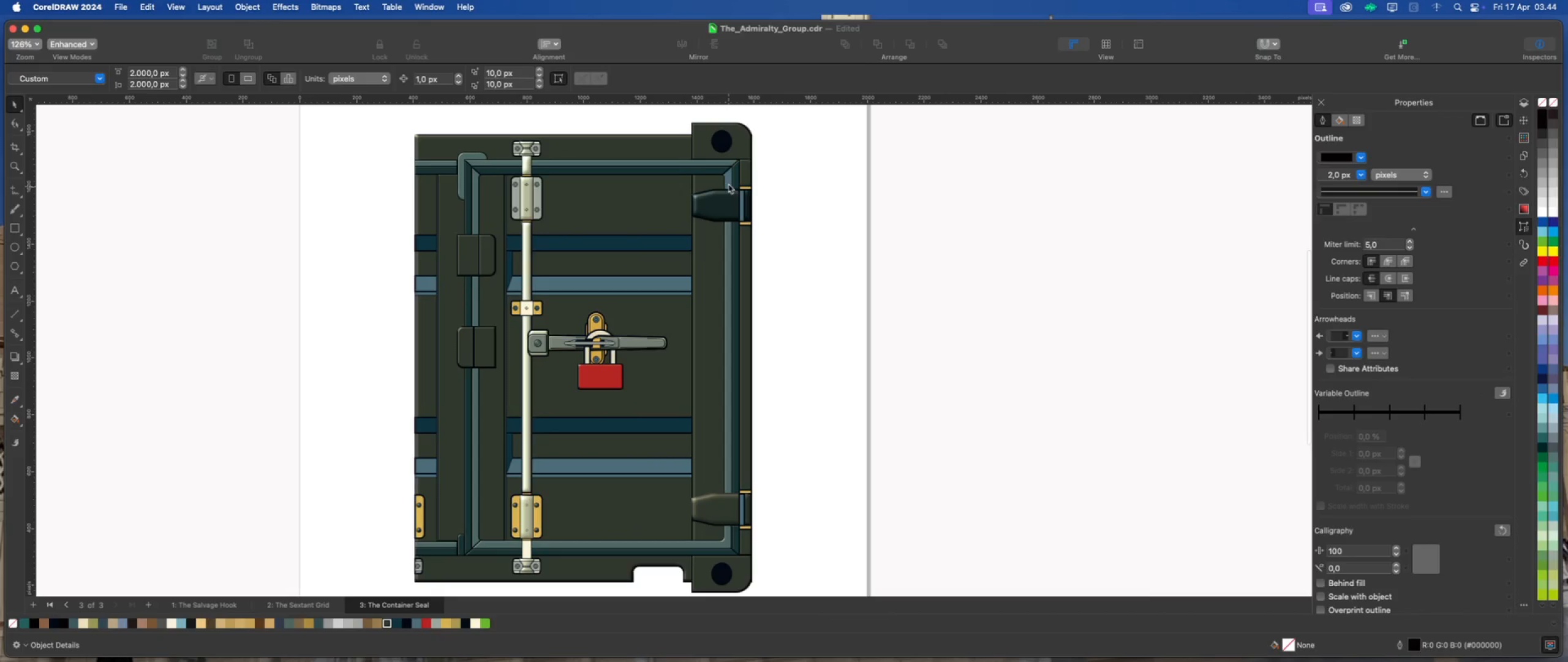 
left_click([404, 303])
 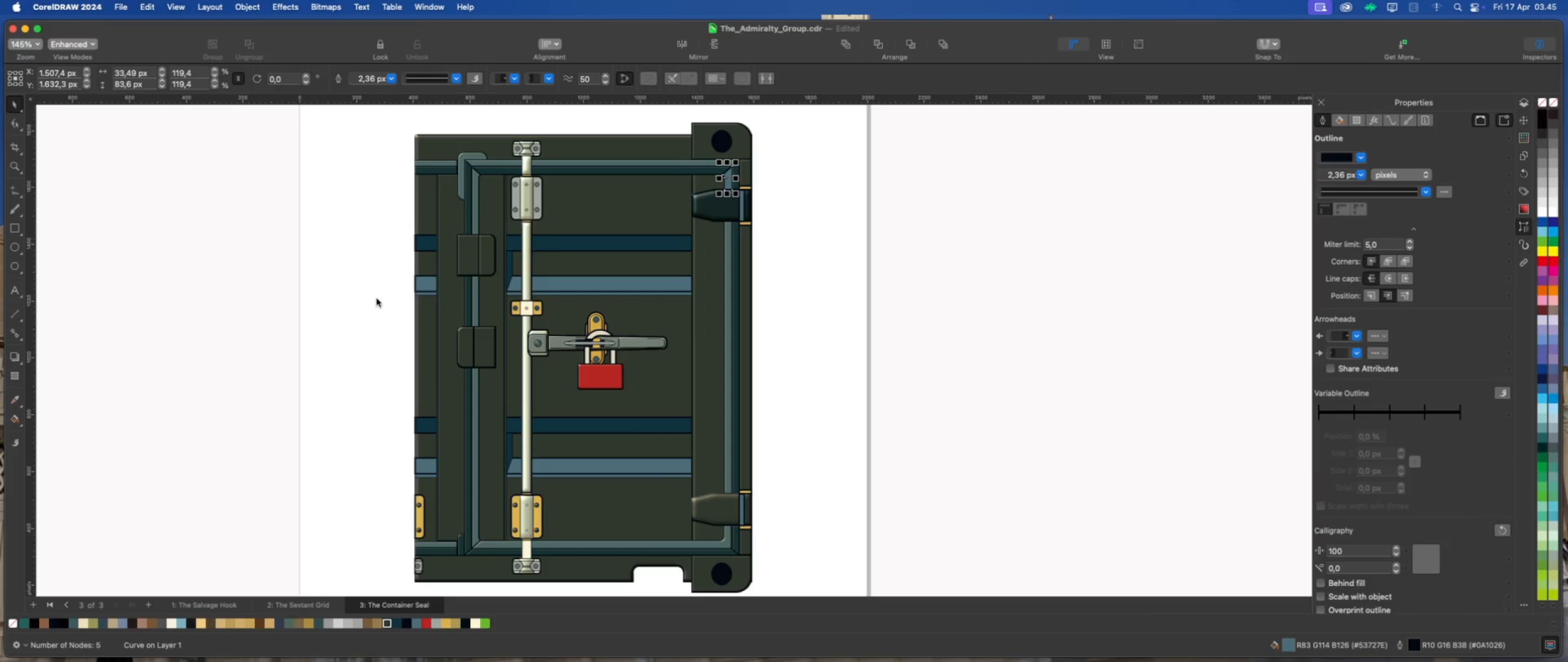 
left_click([377, 299])
 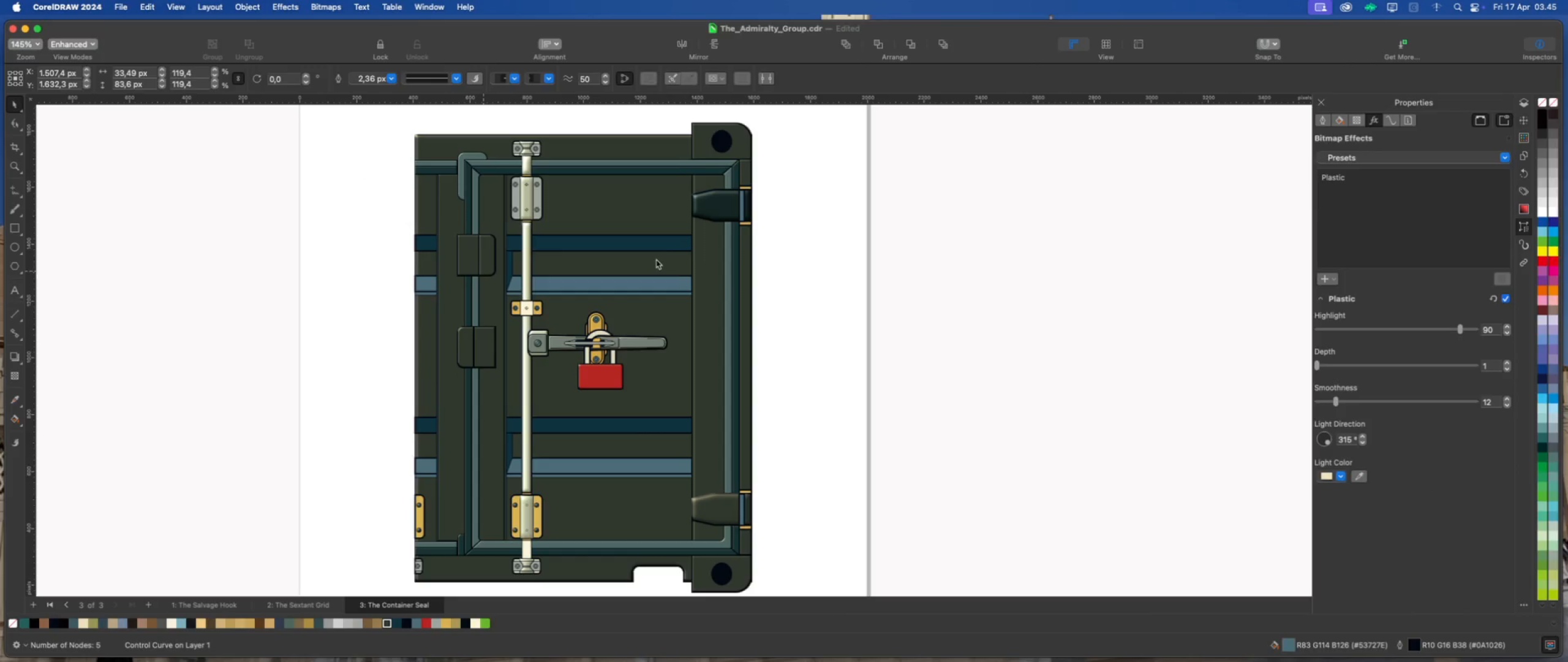 
scroll: coordinate [691, 259], scroll_direction: down, amount: 1.0
 